 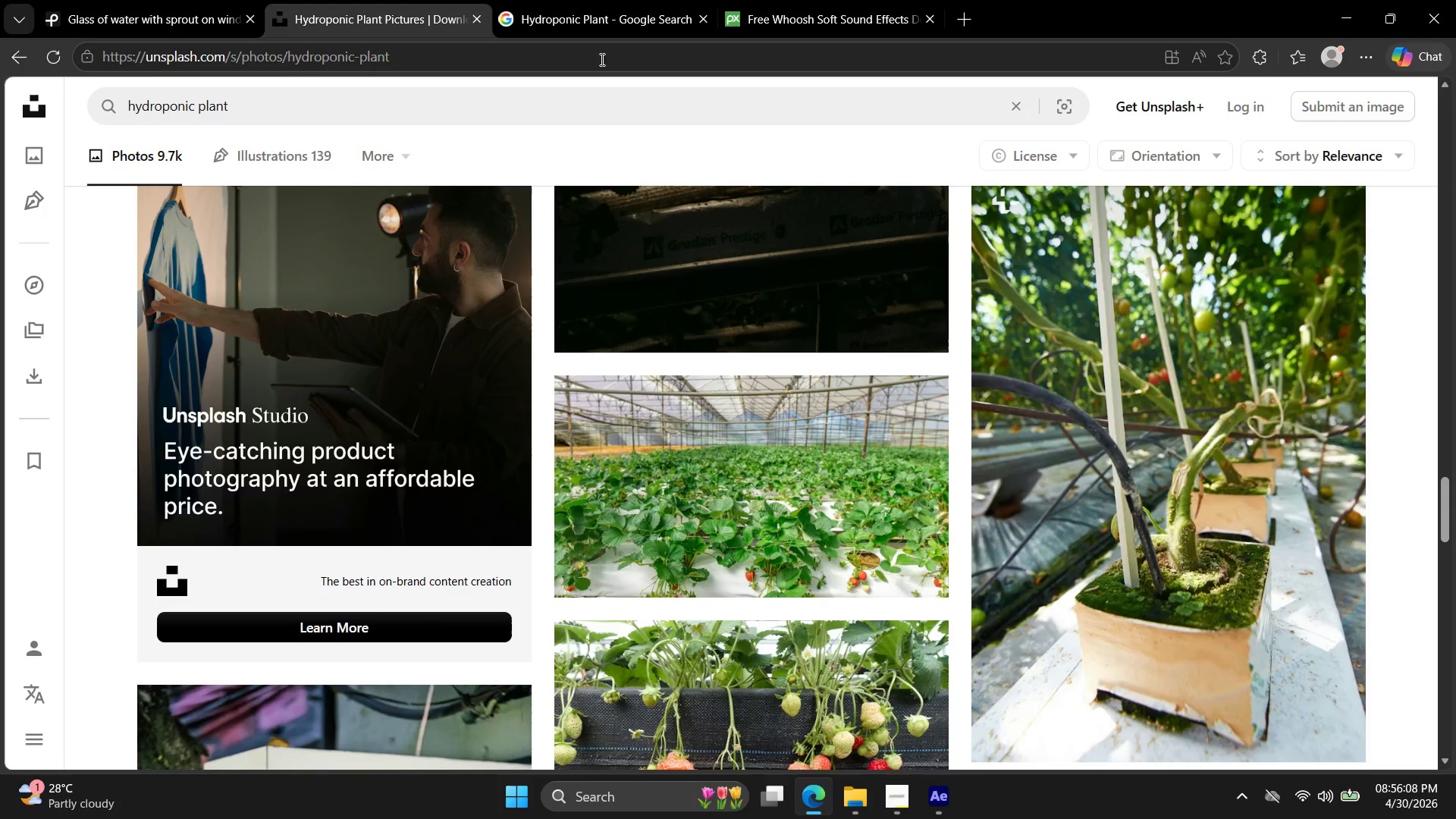 
left_click([617, 0])
 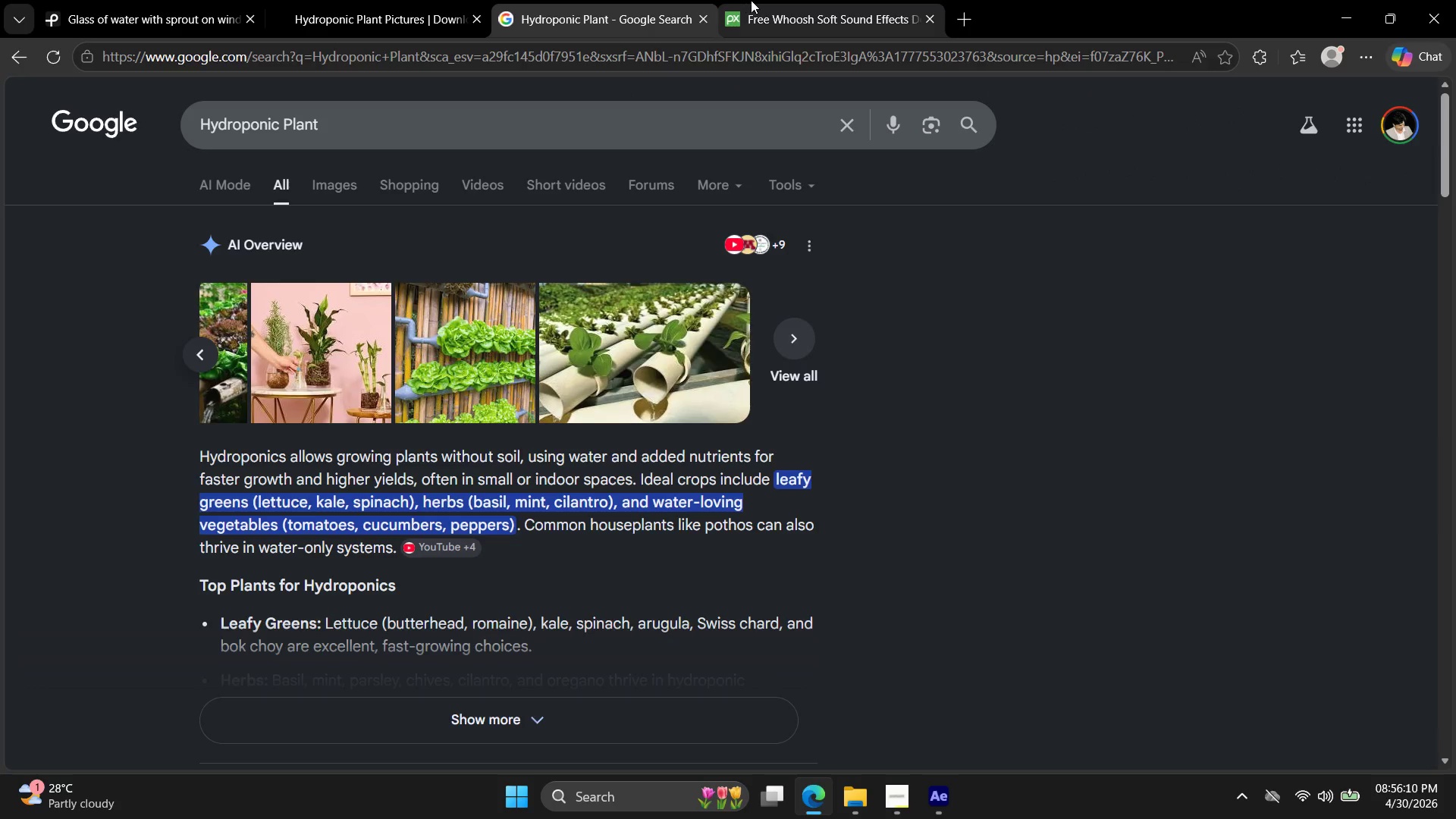 
double_click([617, 0])
 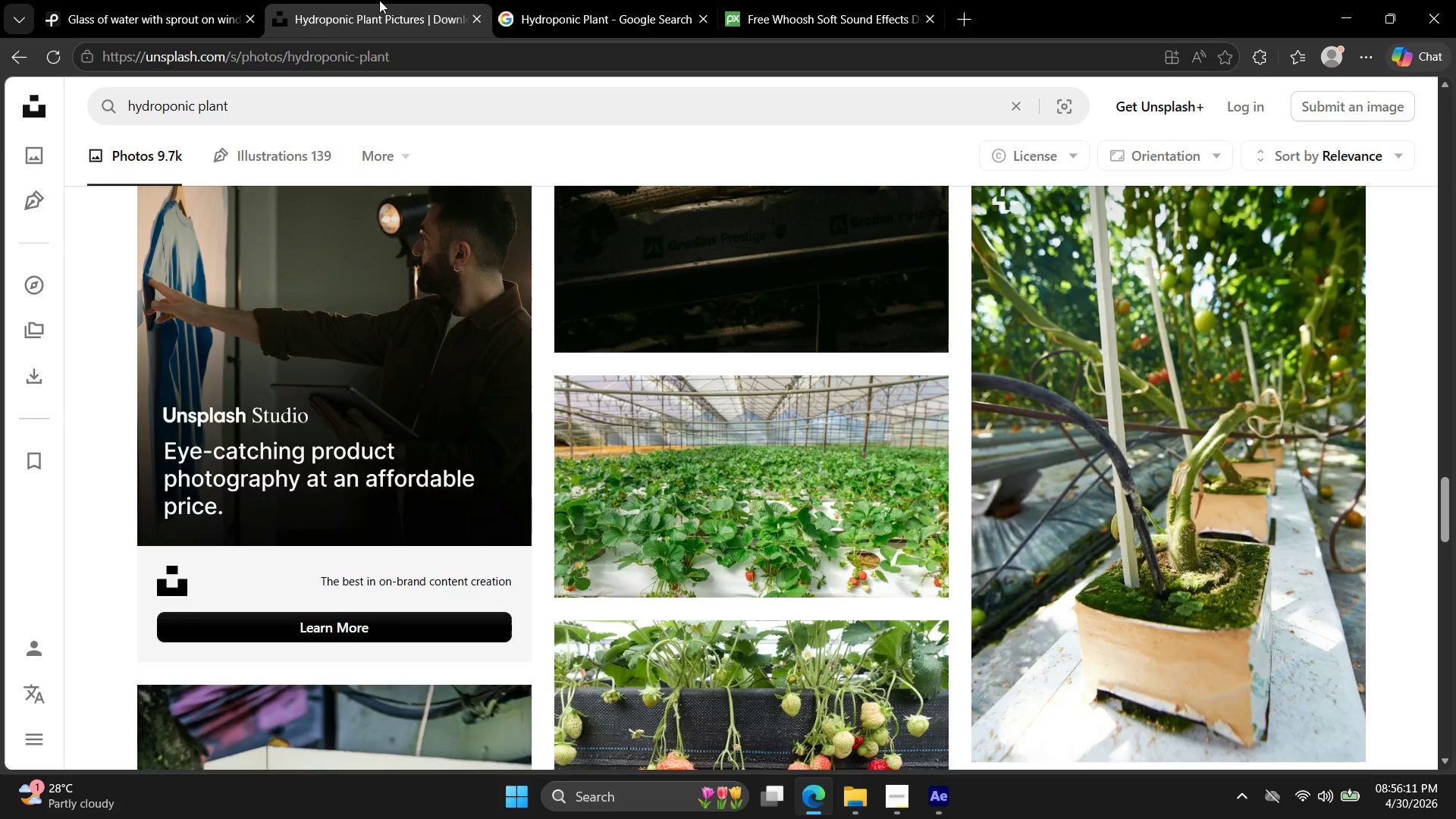 
double_click([189, 9])
 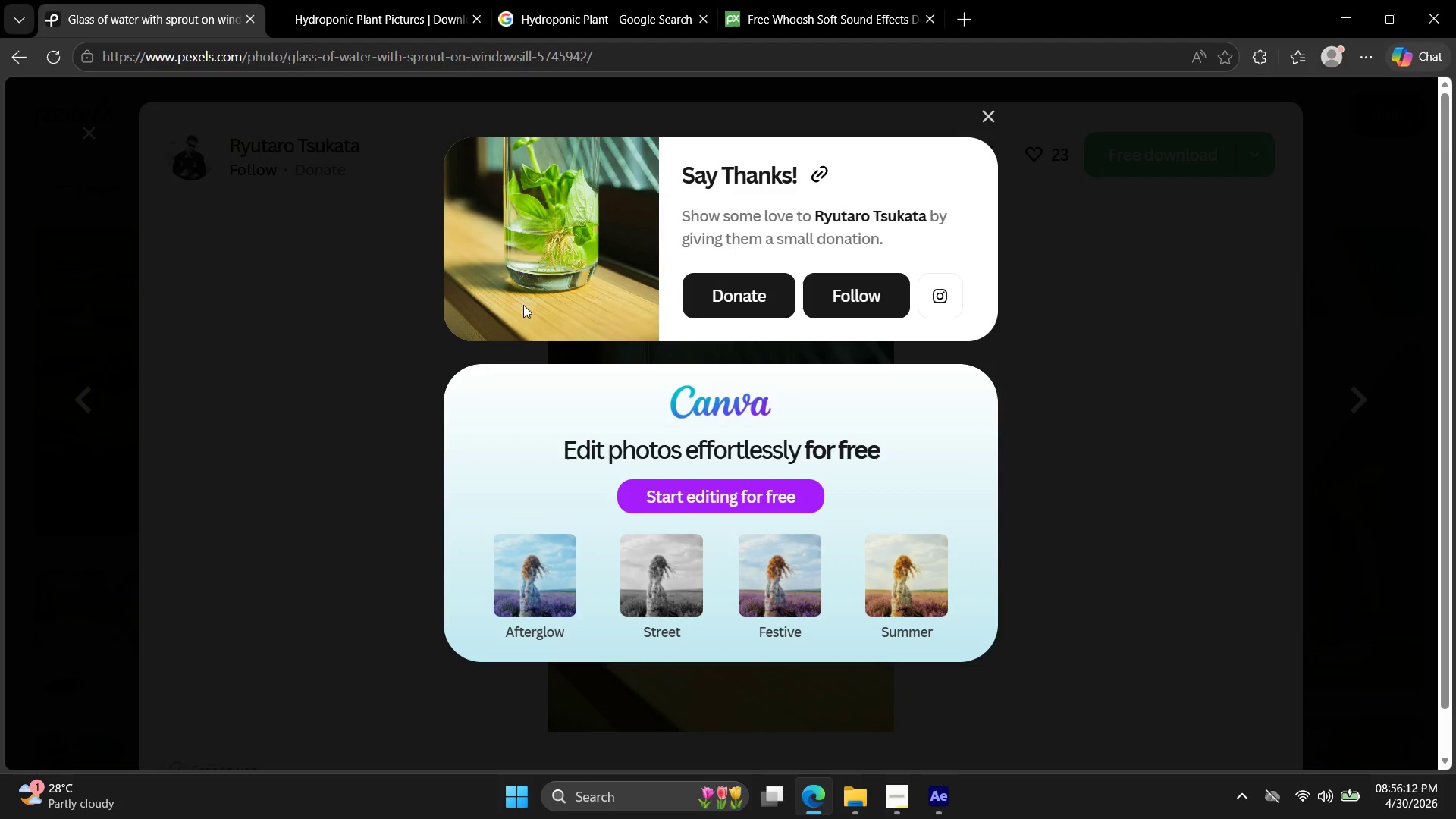 
key(Escape)
 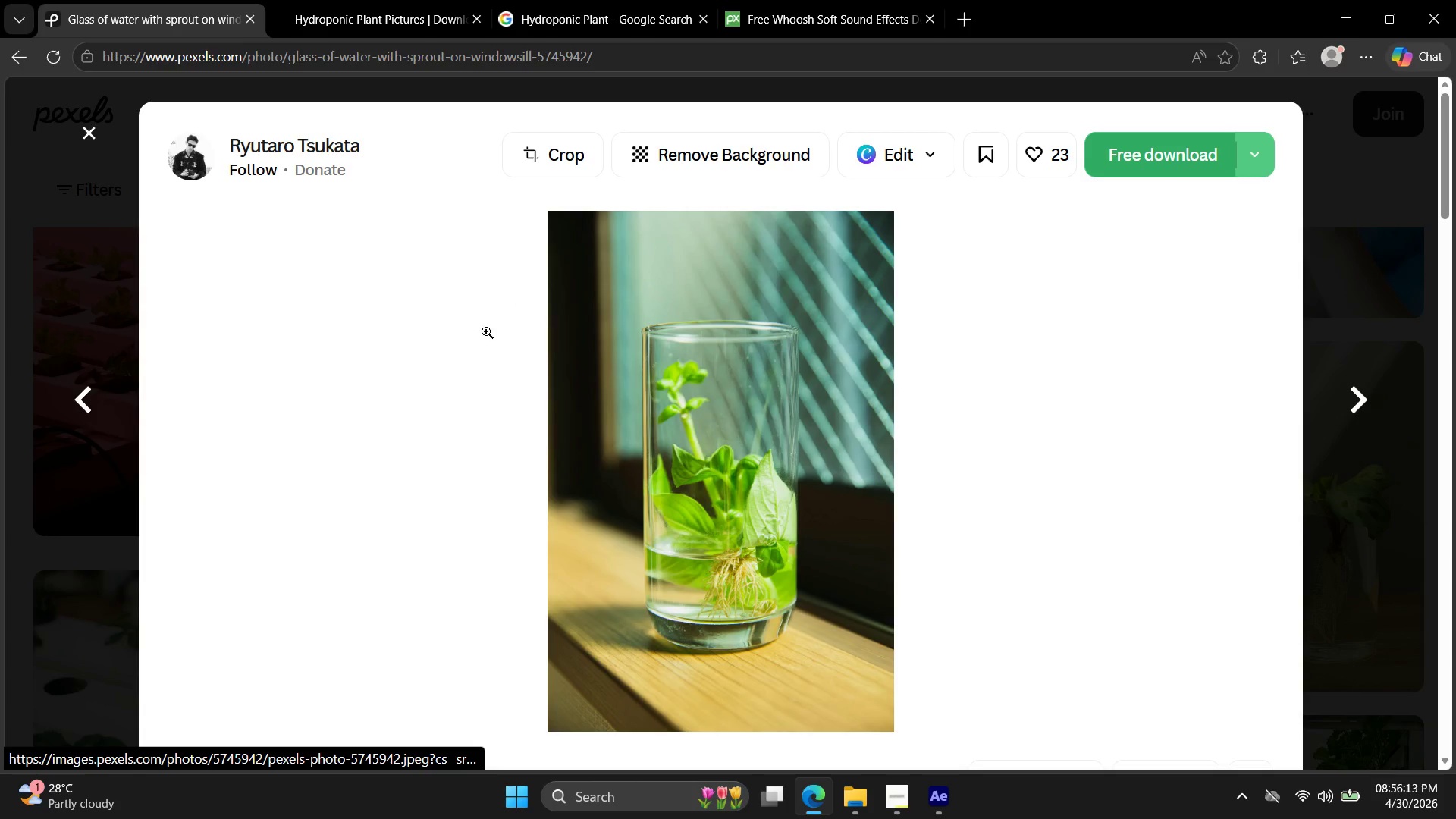 
key(Escape)
 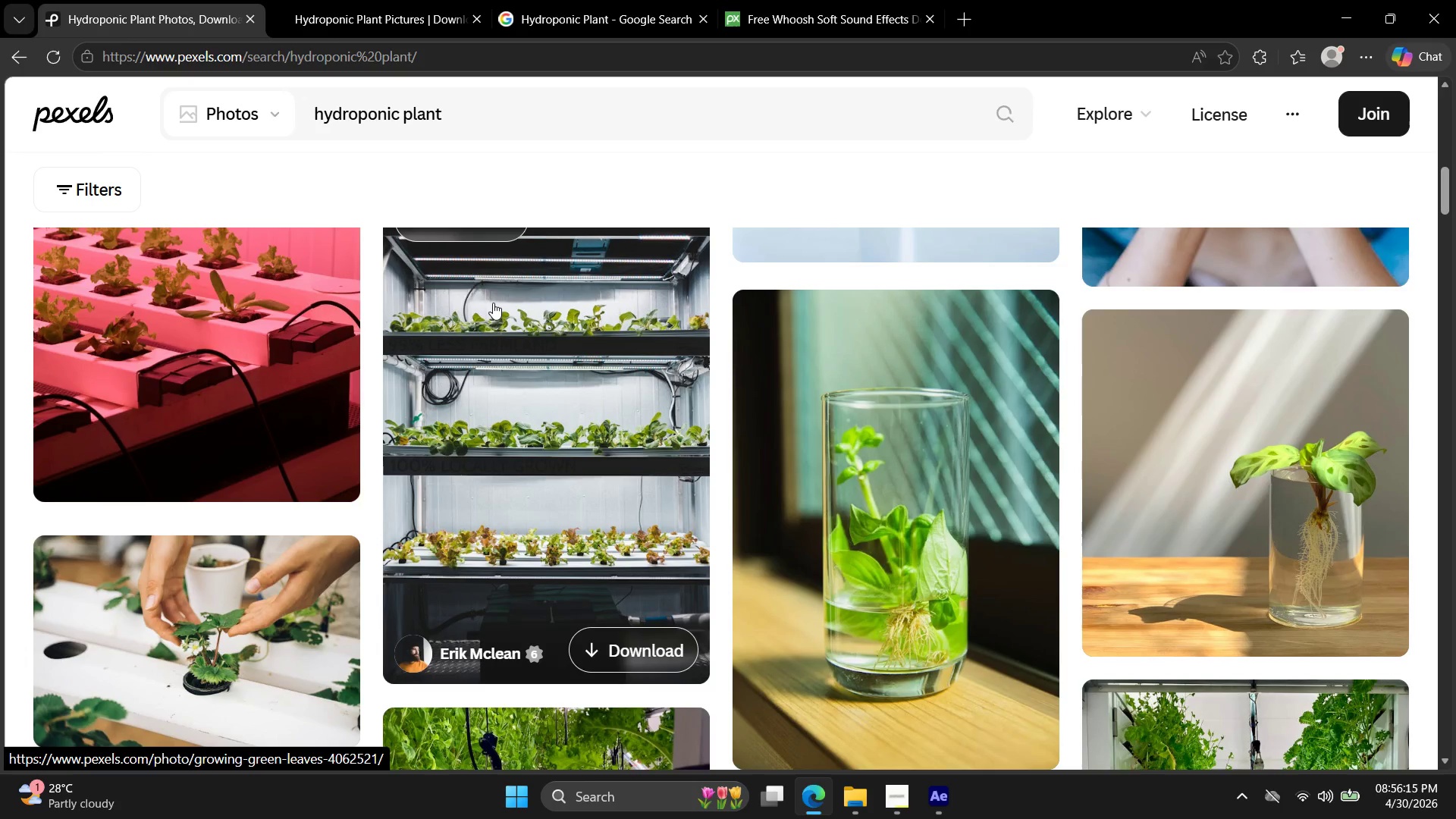 
scroll: coordinate [495, 350], scroll_direction: up, amount: 6.0
 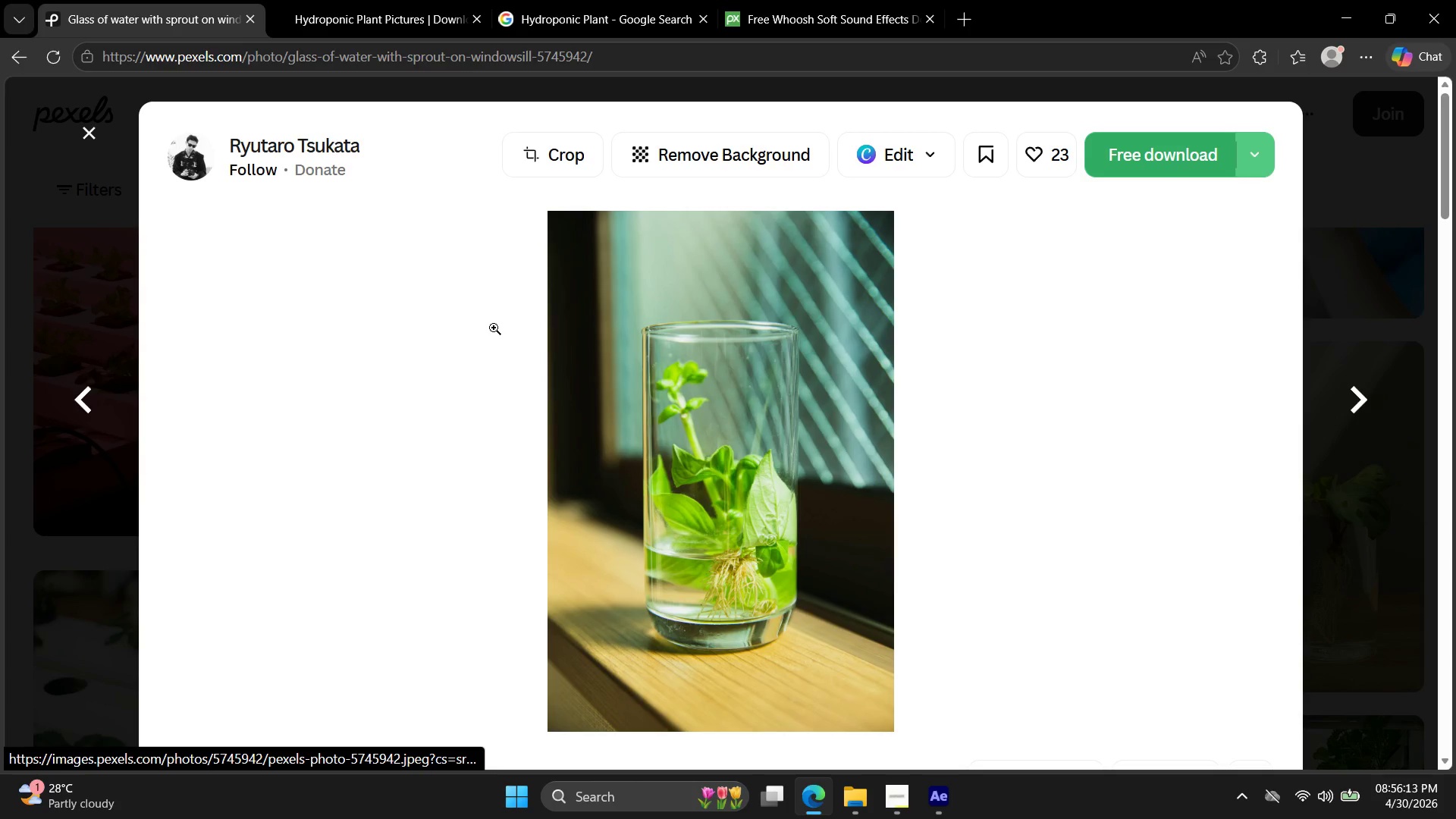 
scroll: coordinate [493, 303], scroll_direction: down, amount: 2.0
 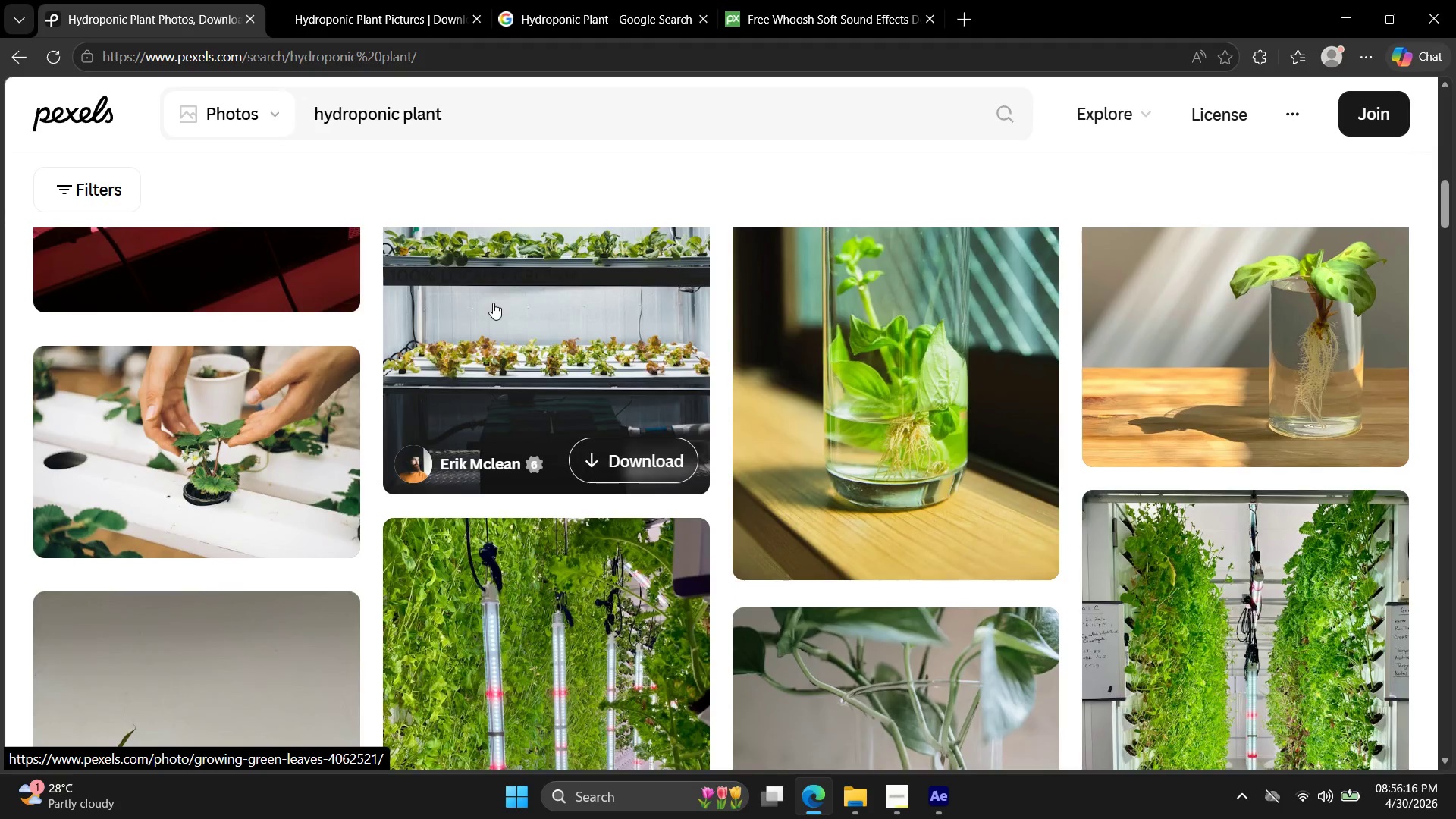 
scroll: coordinate [704, 344], scroll_direction: up, amount: 14.0
 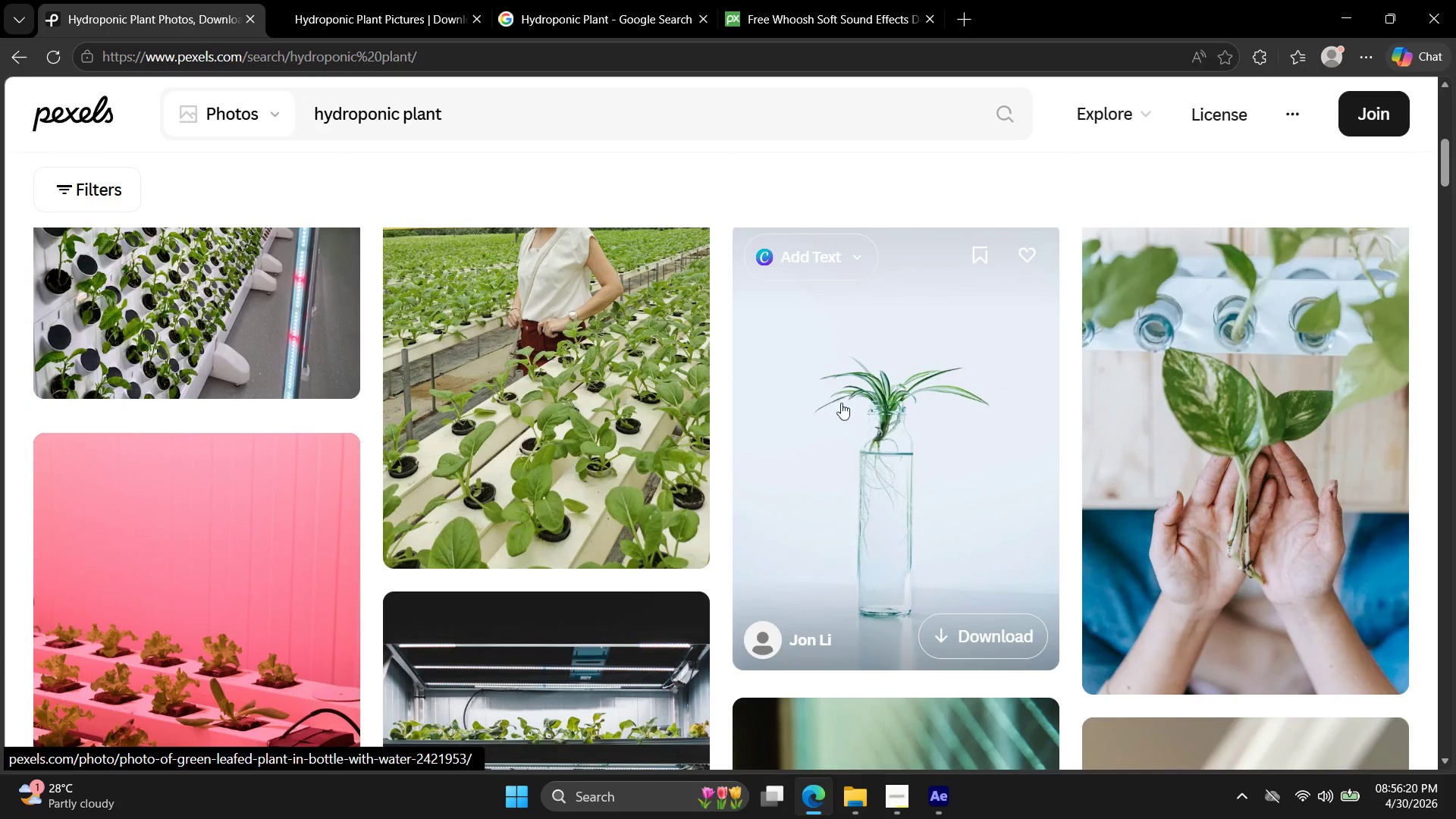 
left_click([857, 415])
 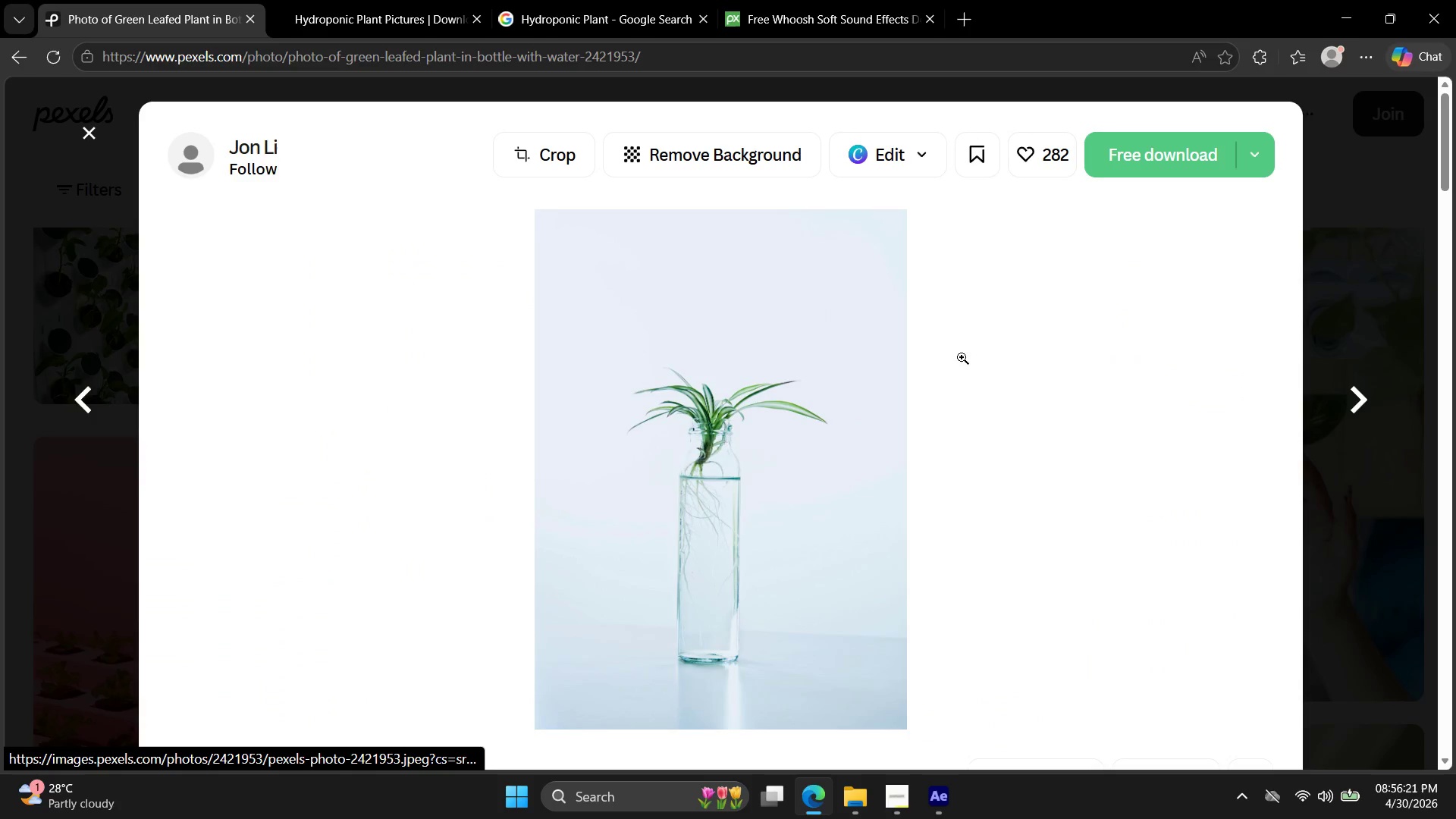 
left_click([1134, 152])
 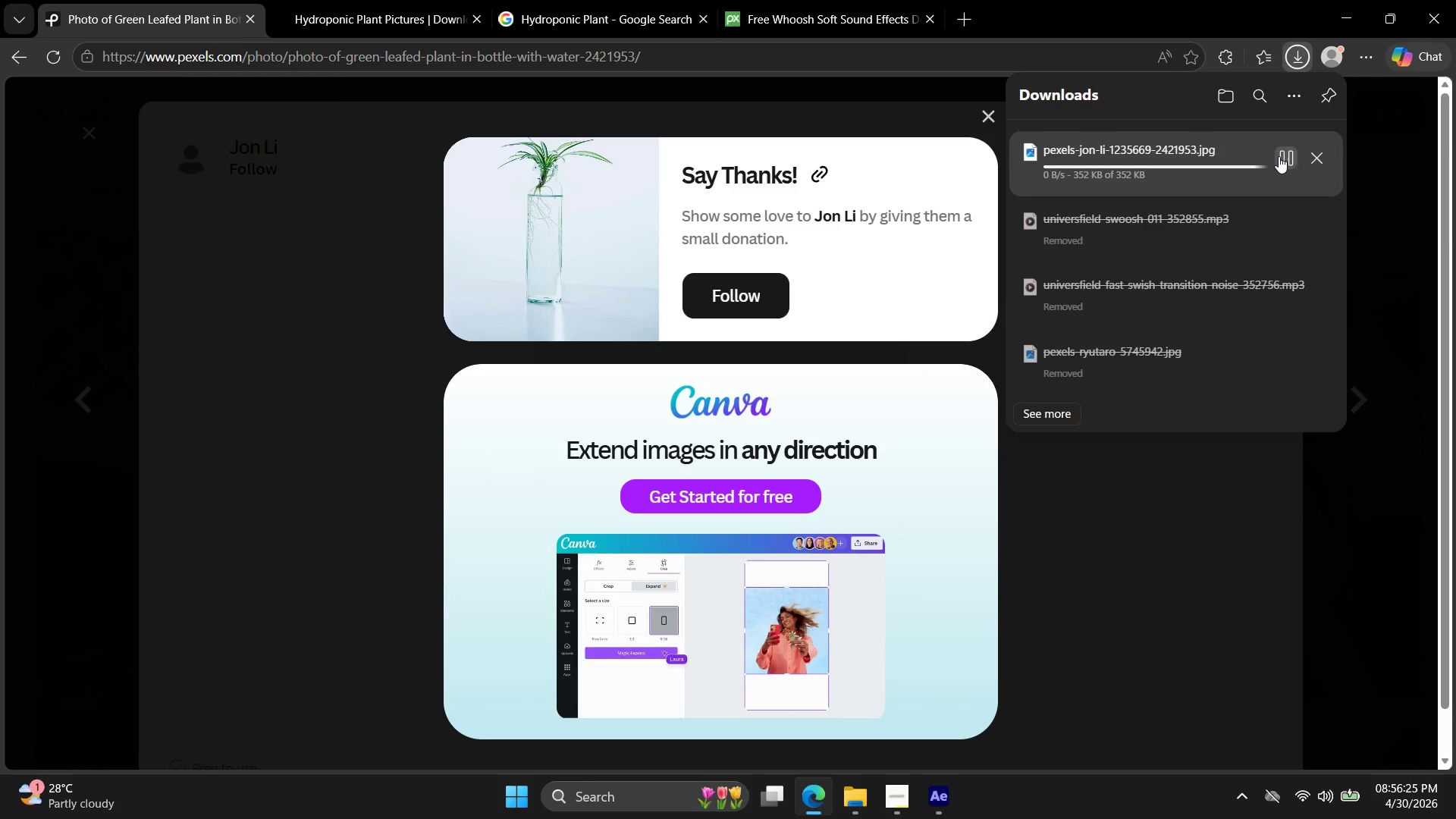 
left_click([1284, 160])
 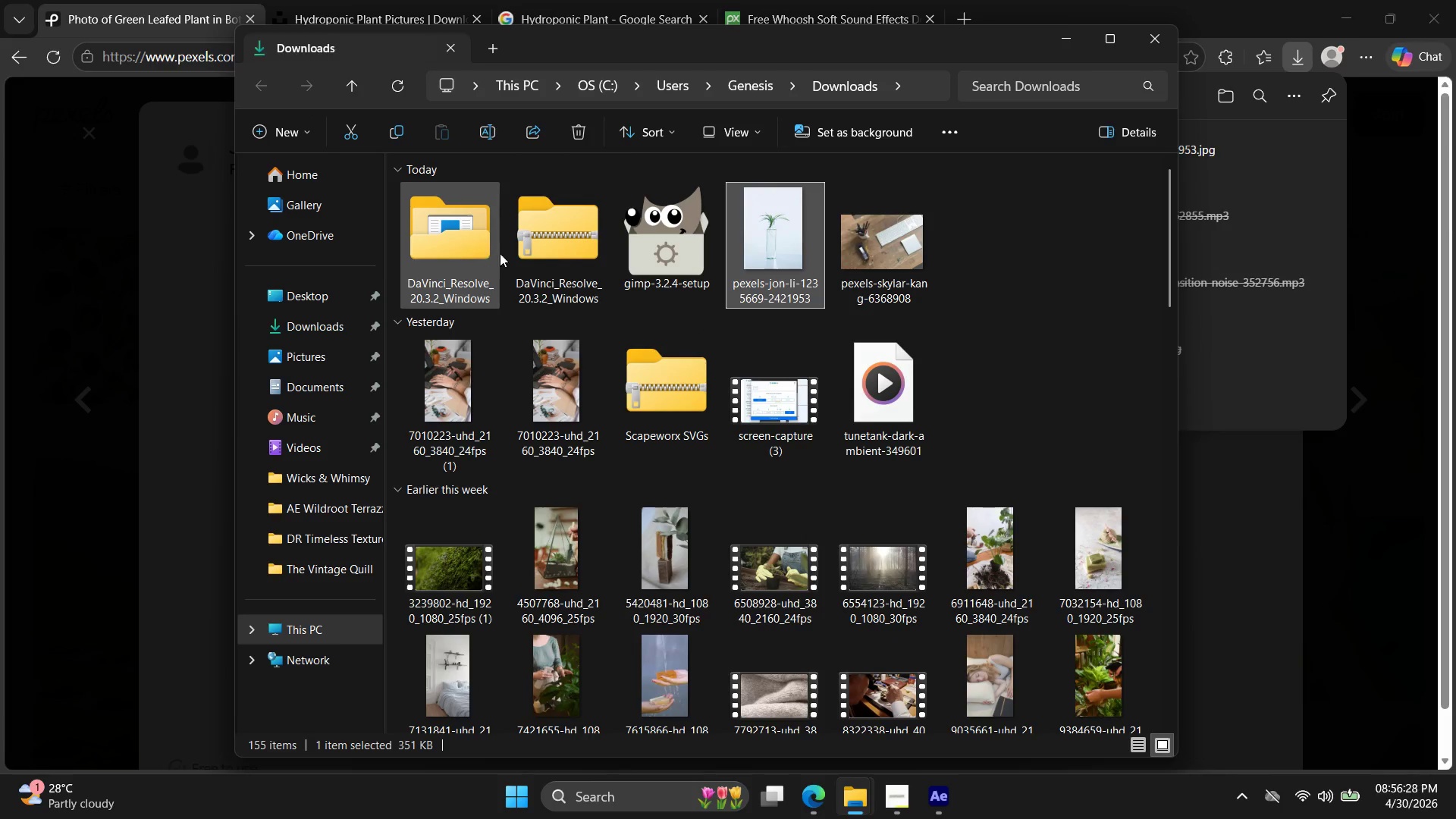 
key(Control+X)
 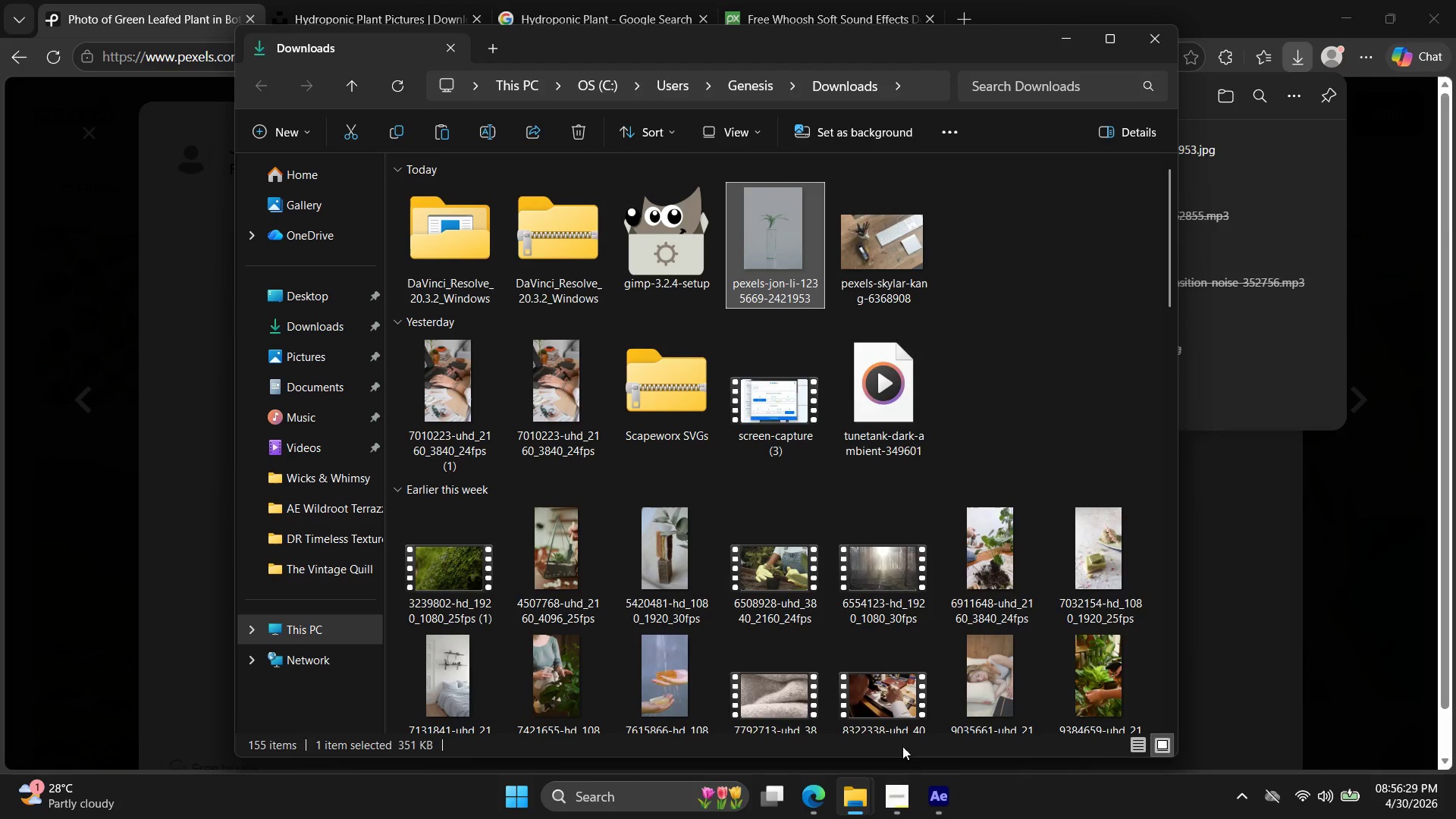 
left_click([868, 786])
 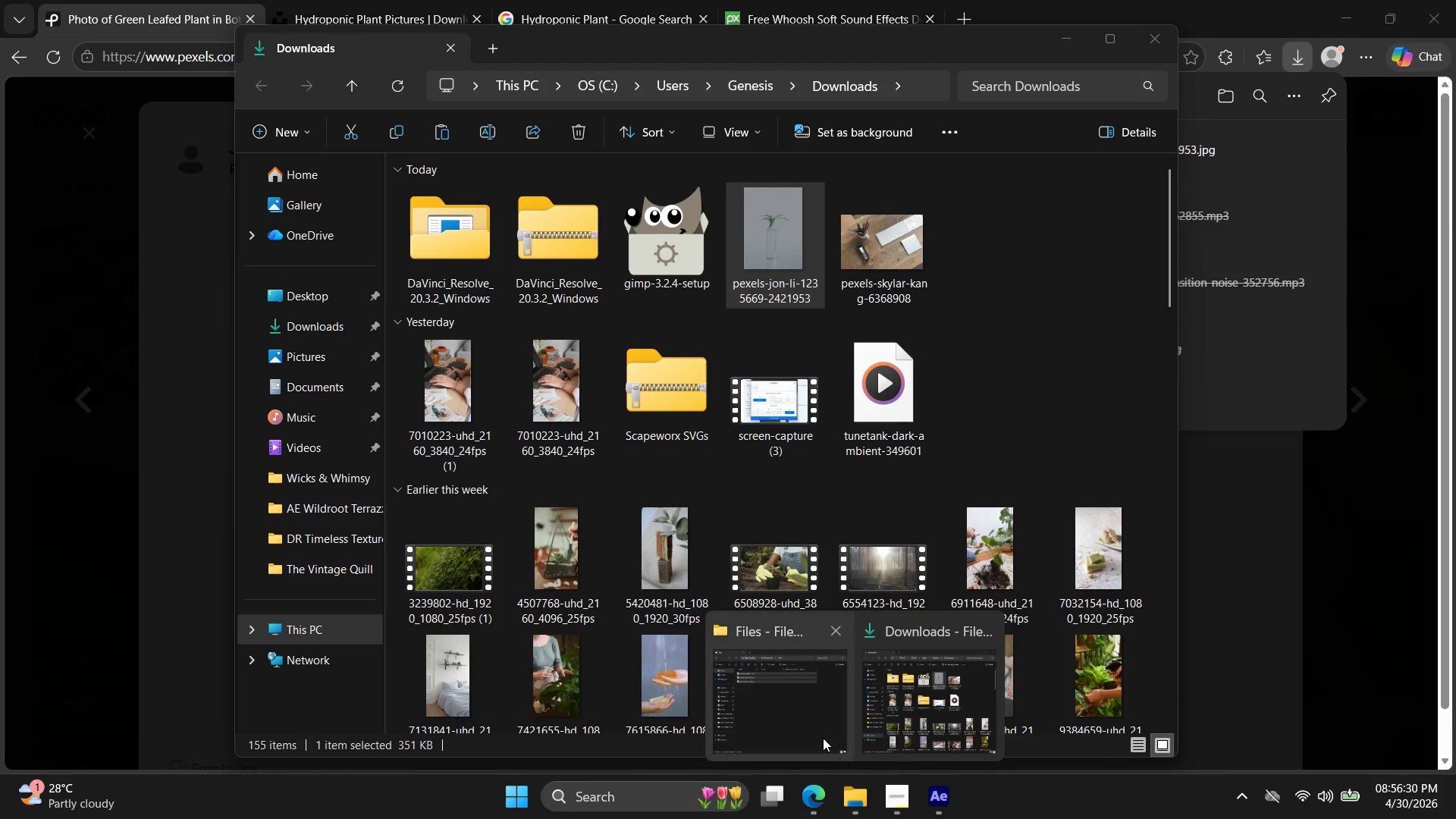 
left_click([790, 722])
 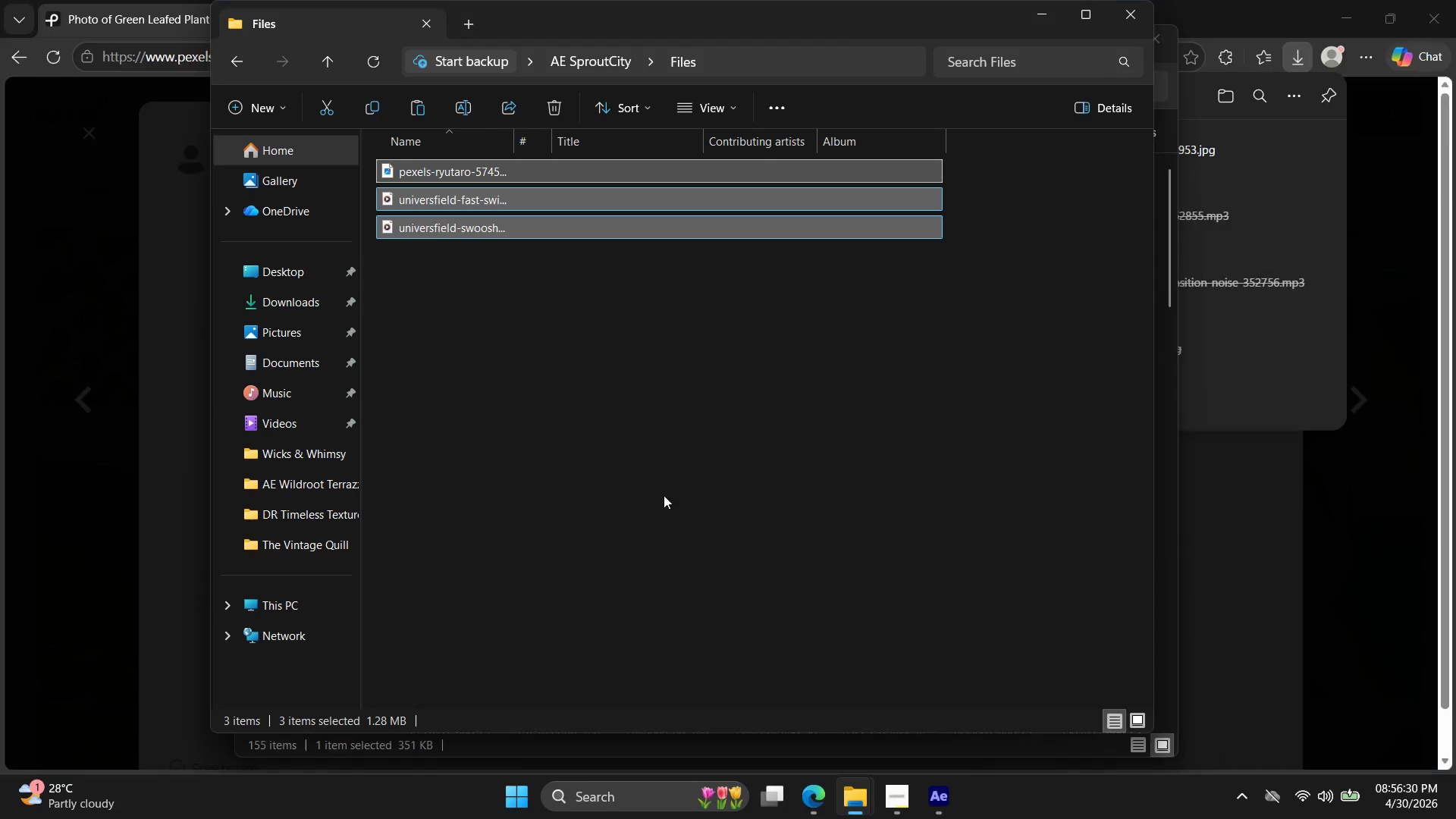 
key(Control+ControlLeft)
 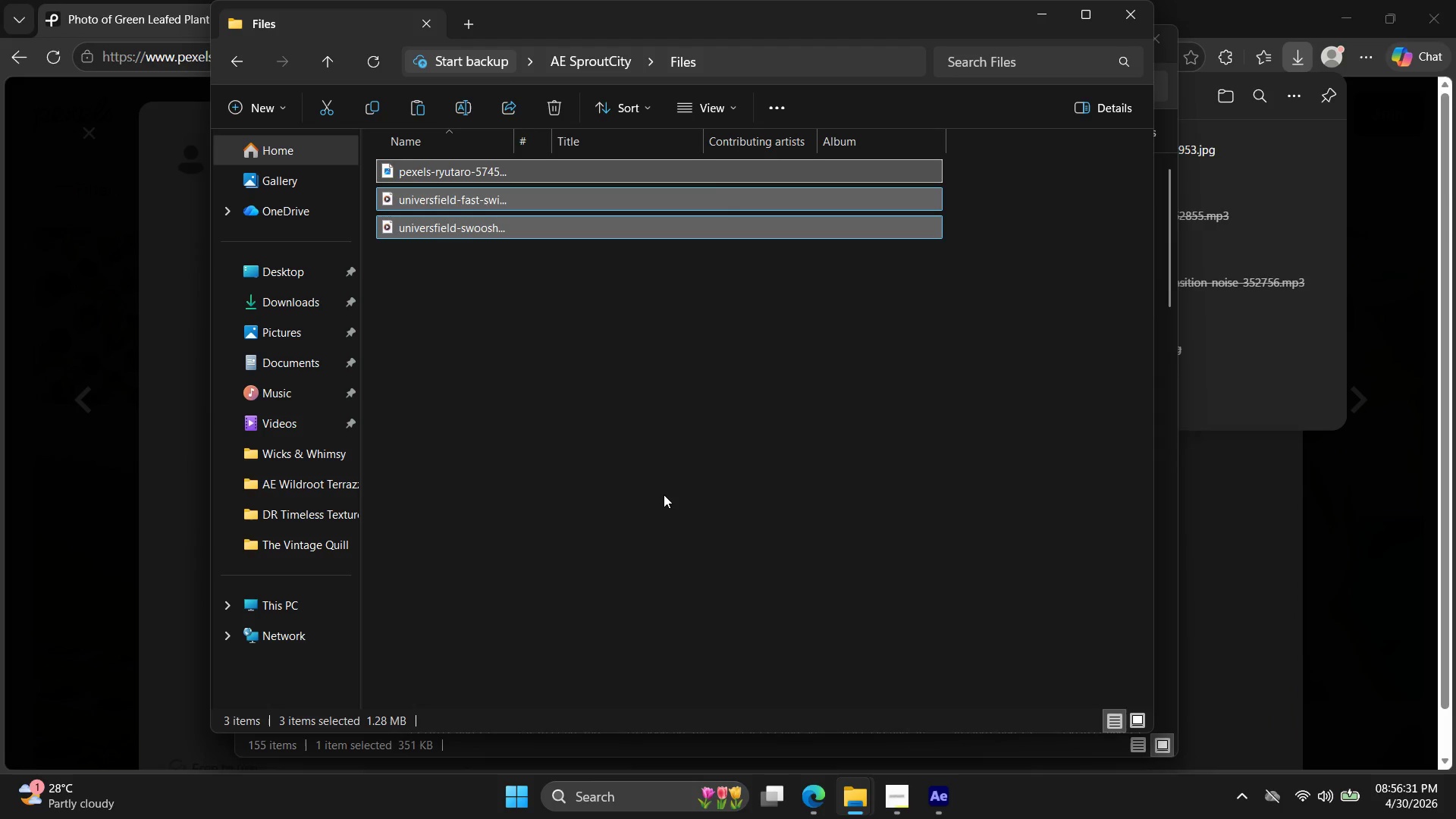 
key(Control+V)
 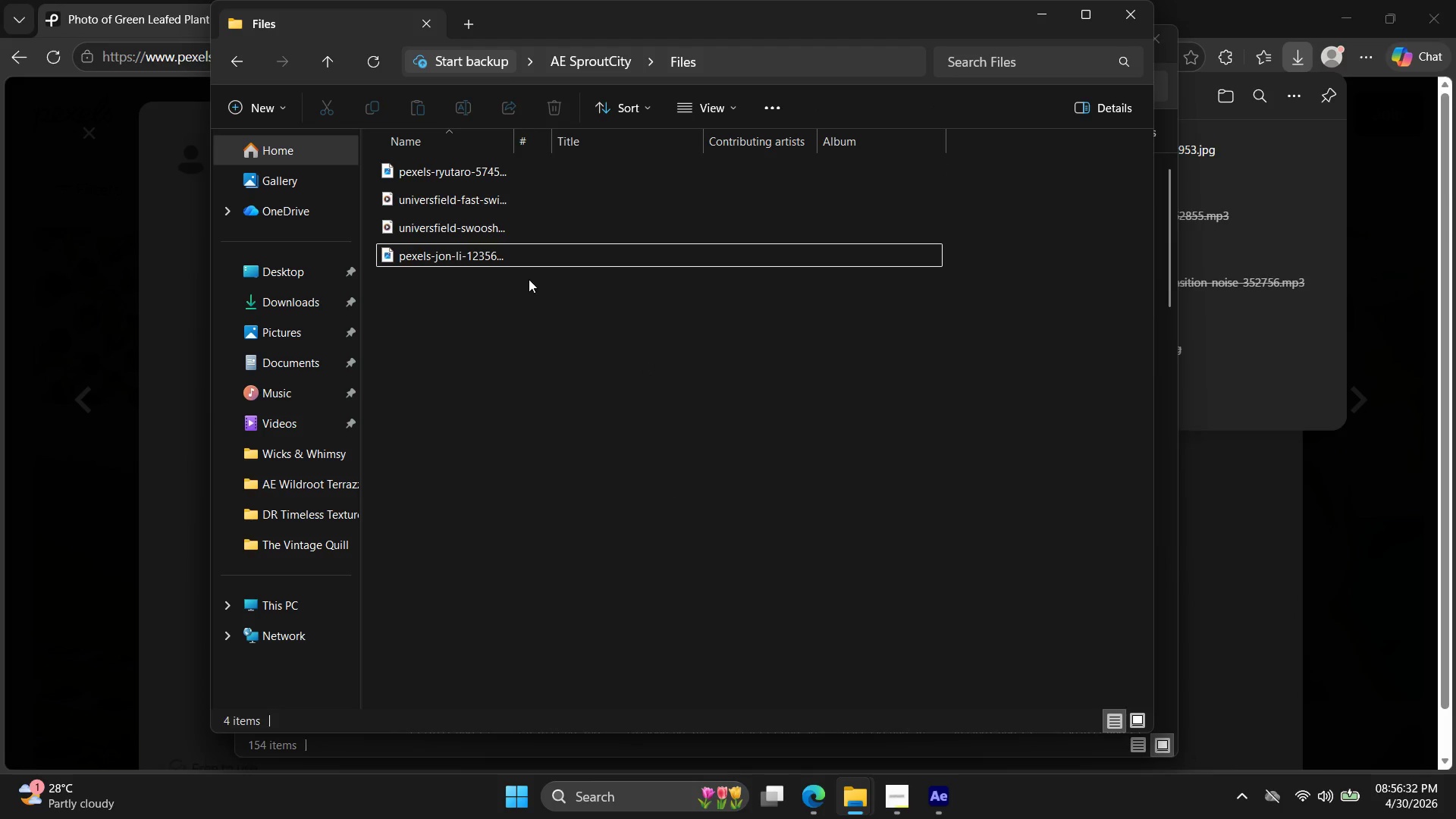 
left_click_drag(start_coordinate=[517, 265], to_coordinate=[748, 507])
 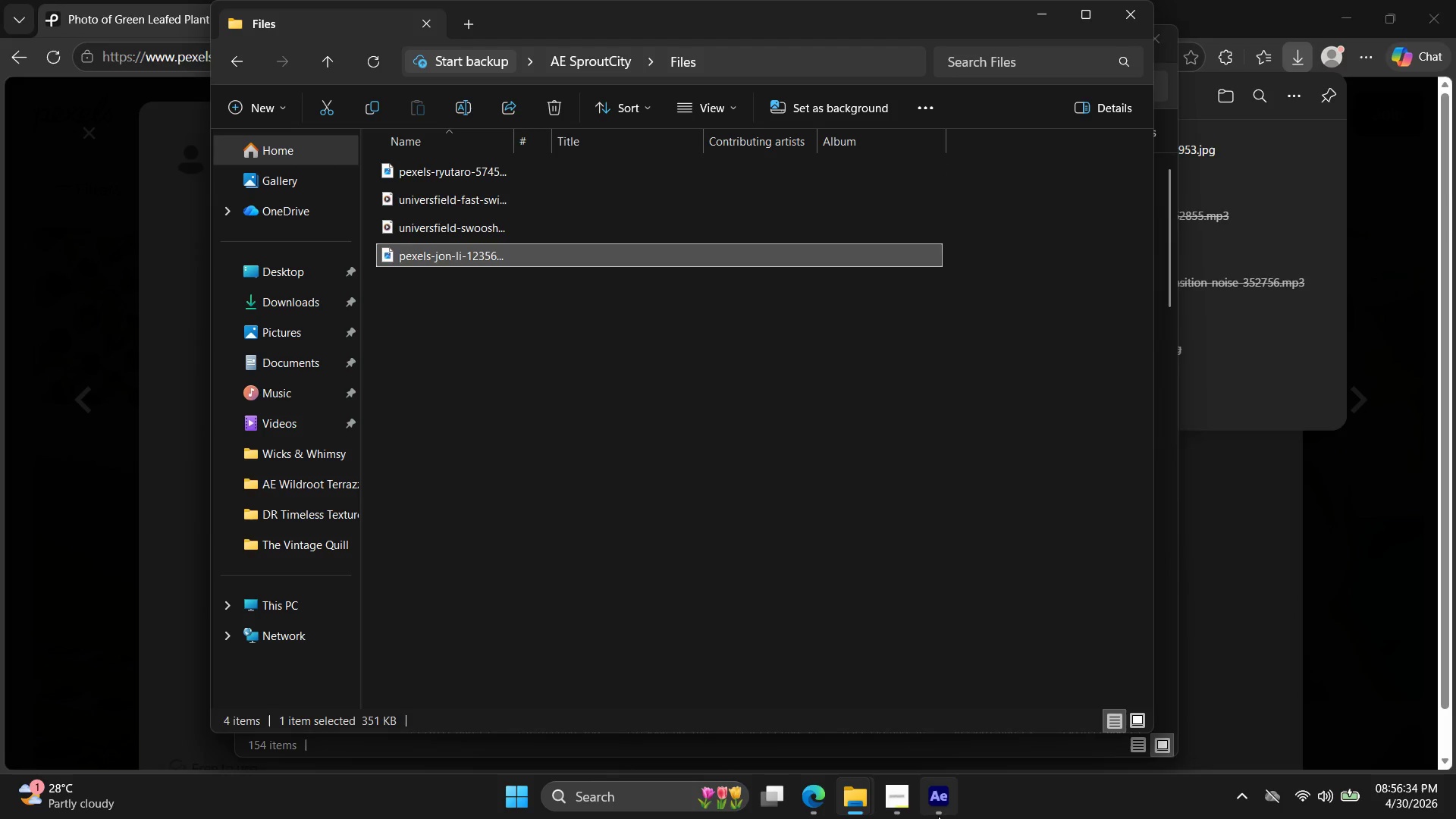 
left_click([940, 817])
 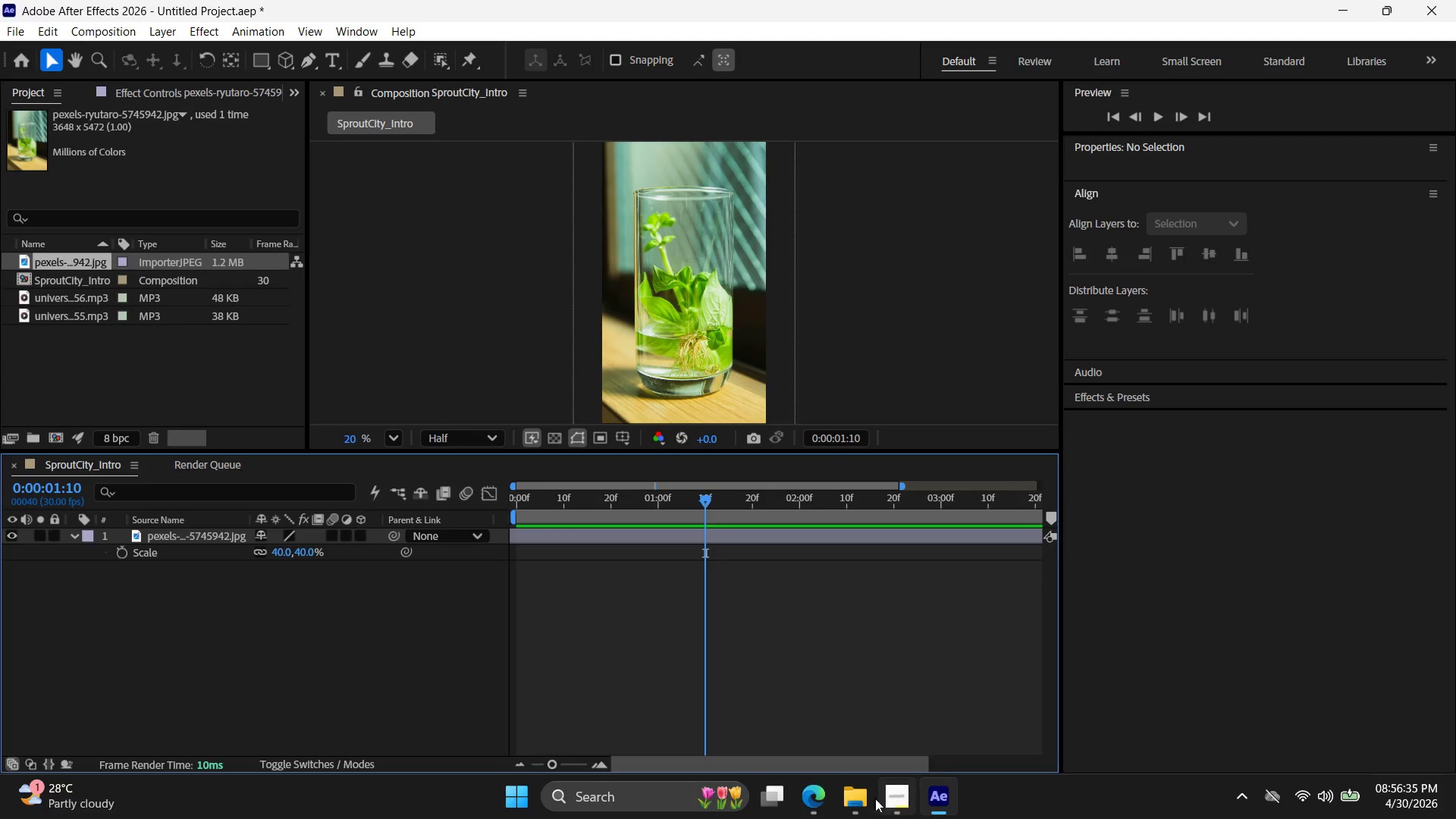 
left_click([855, 799])
 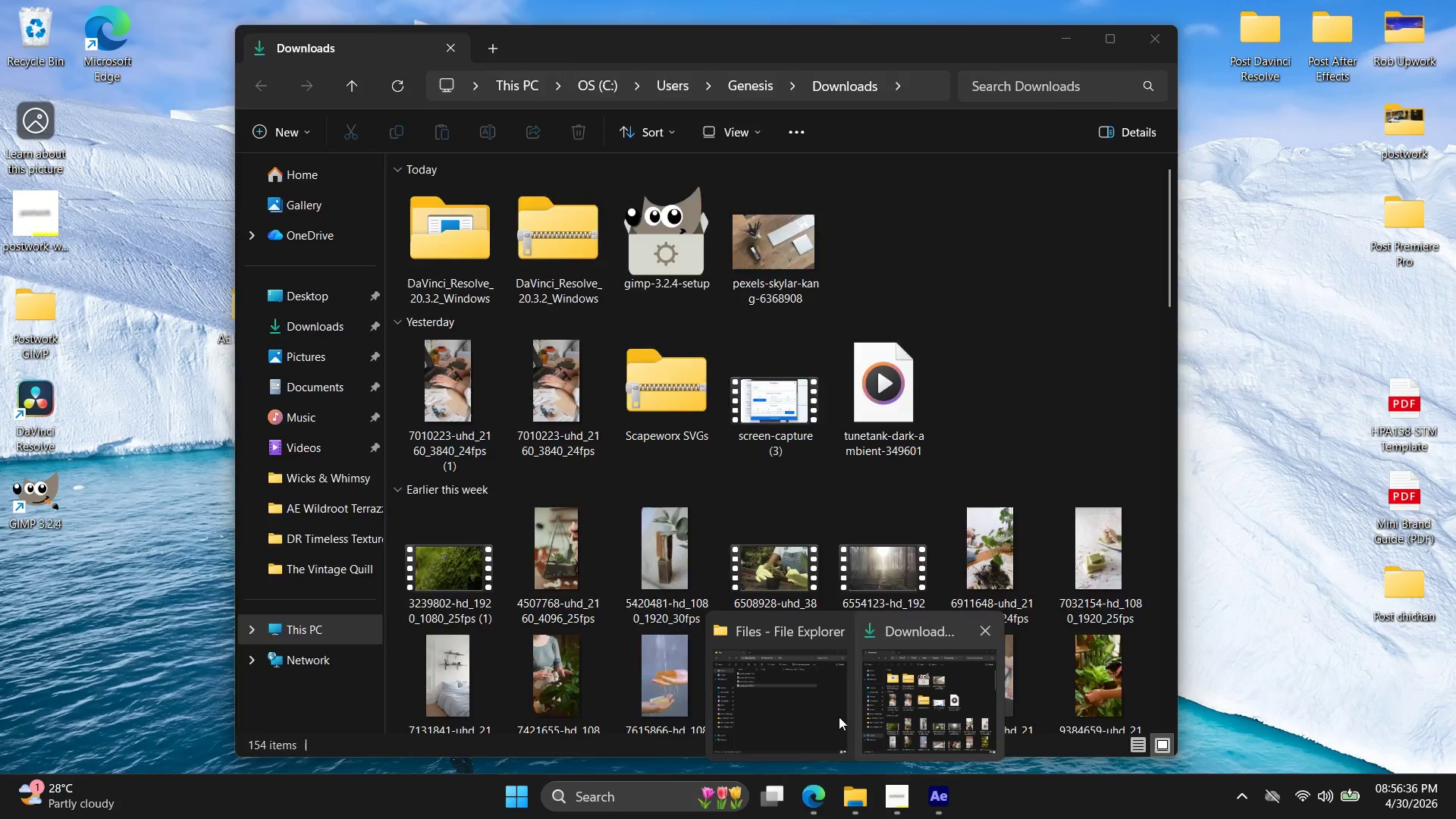 
left_click([805, 722])
 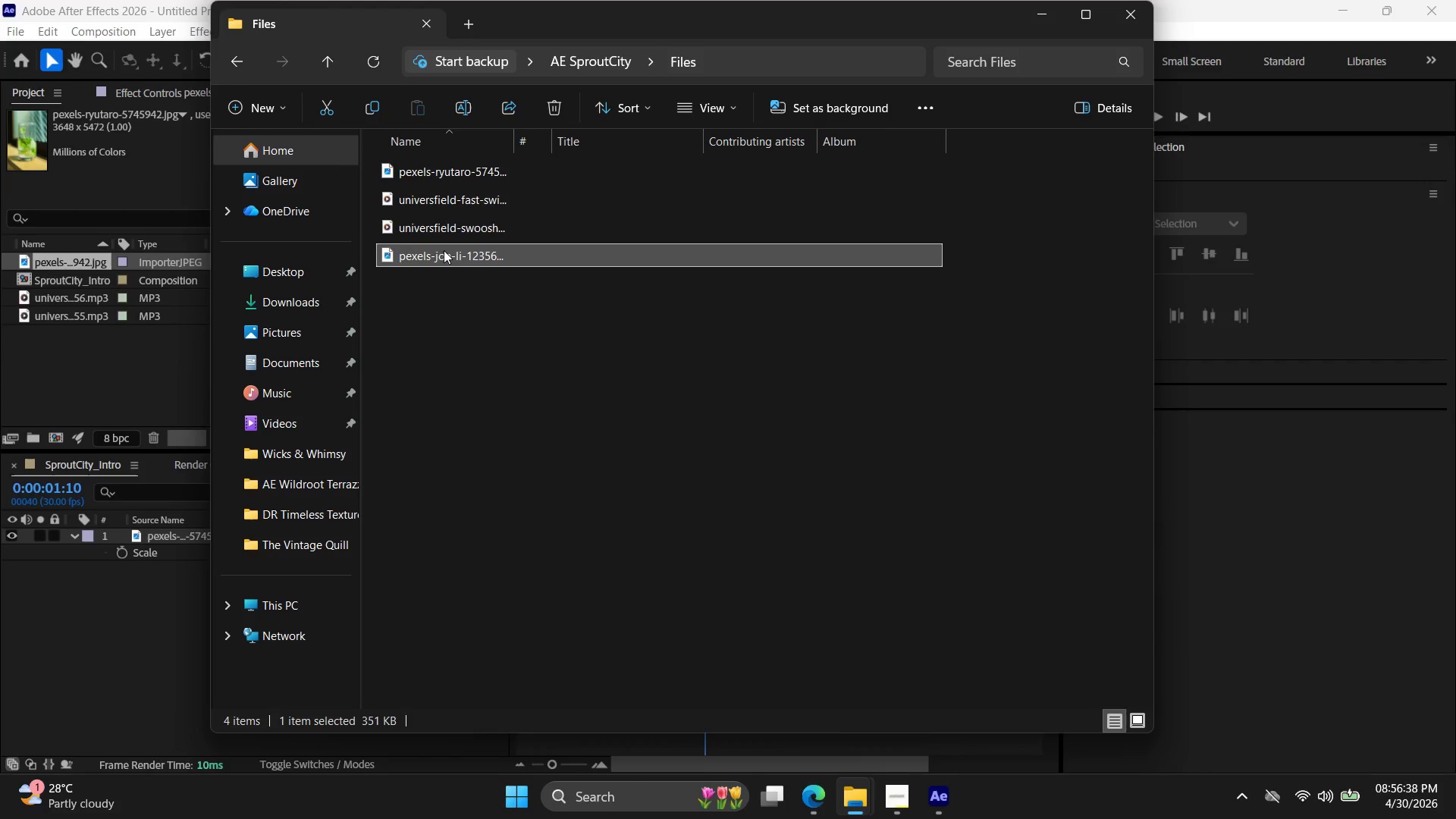 
left_click_drag(start_coordinate=[436, 262], to_coordinate=[78, 334])
 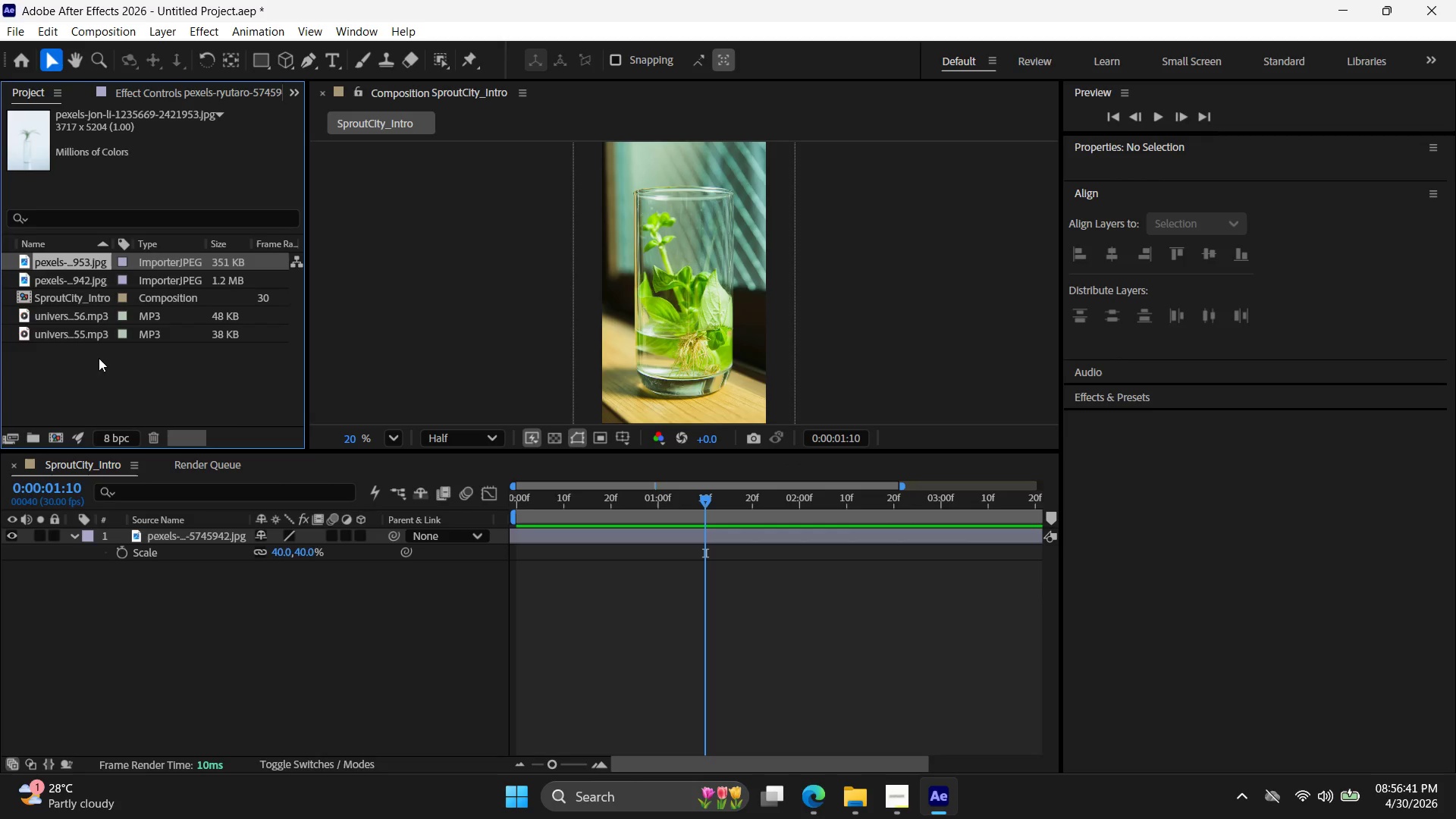 
left_click([99, 359])
 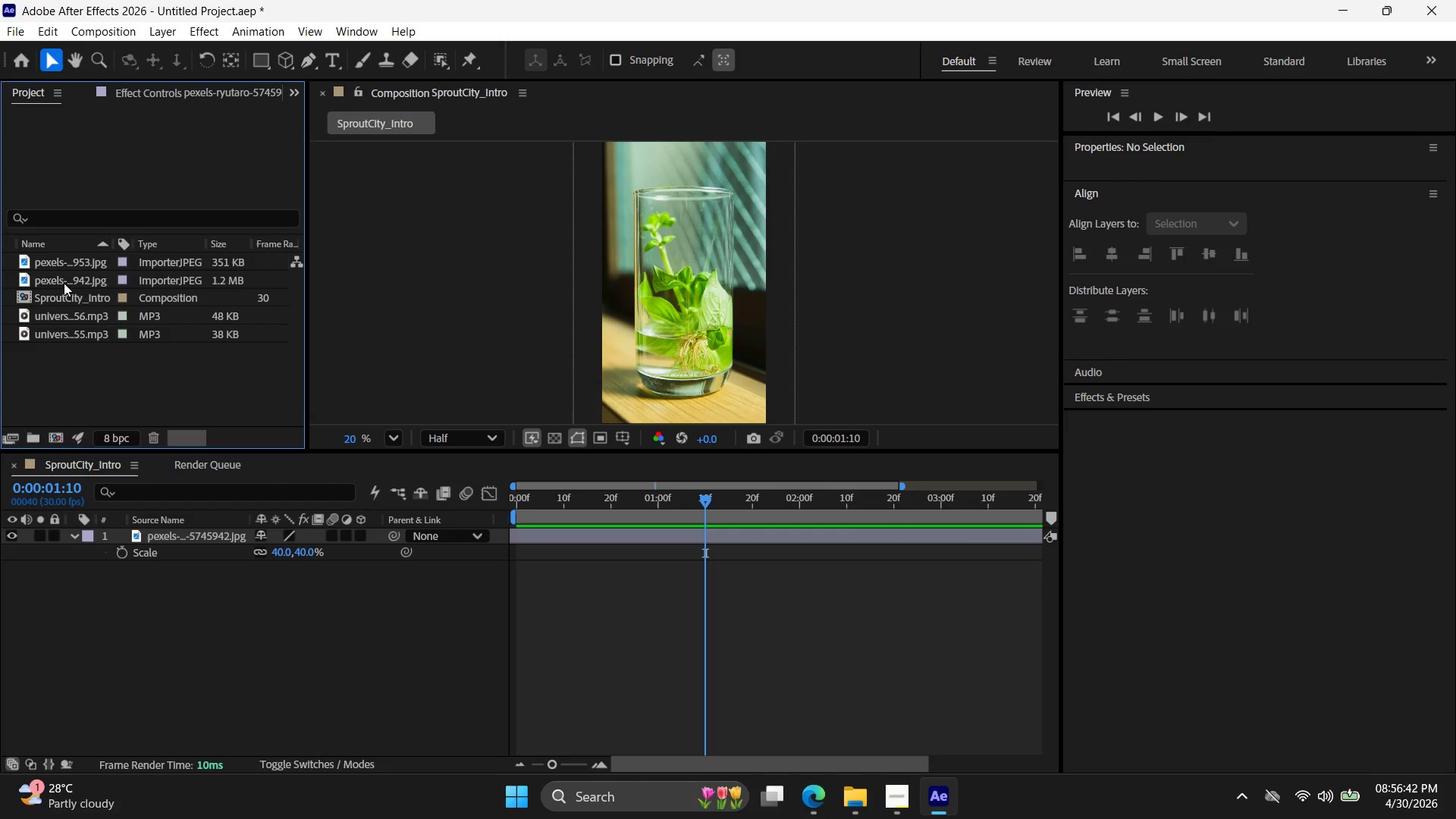 
left_click_drag(start_coordinate=[64, 280], to_coordinate=[541, 551])
 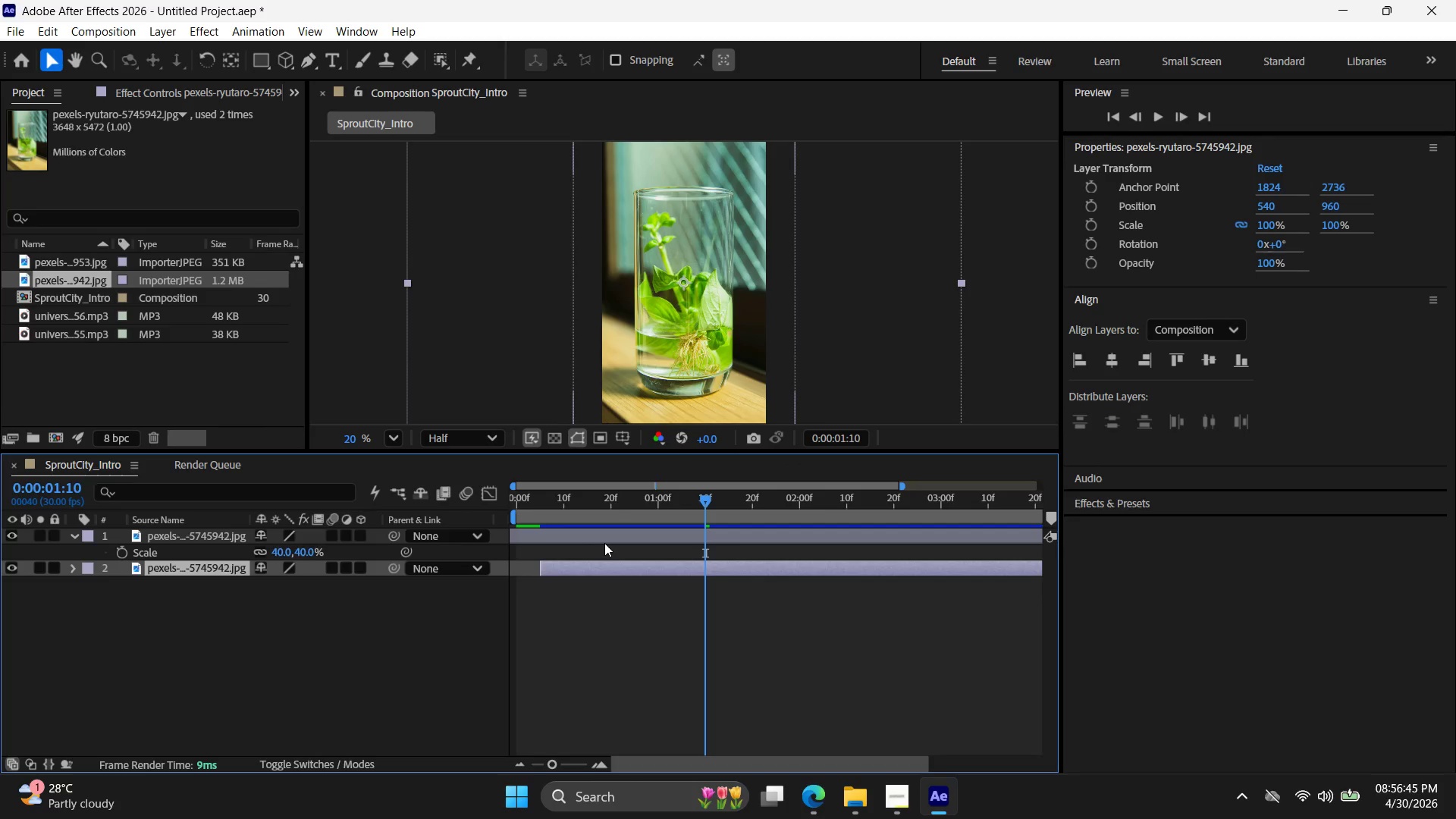 
key(Control+Z)
 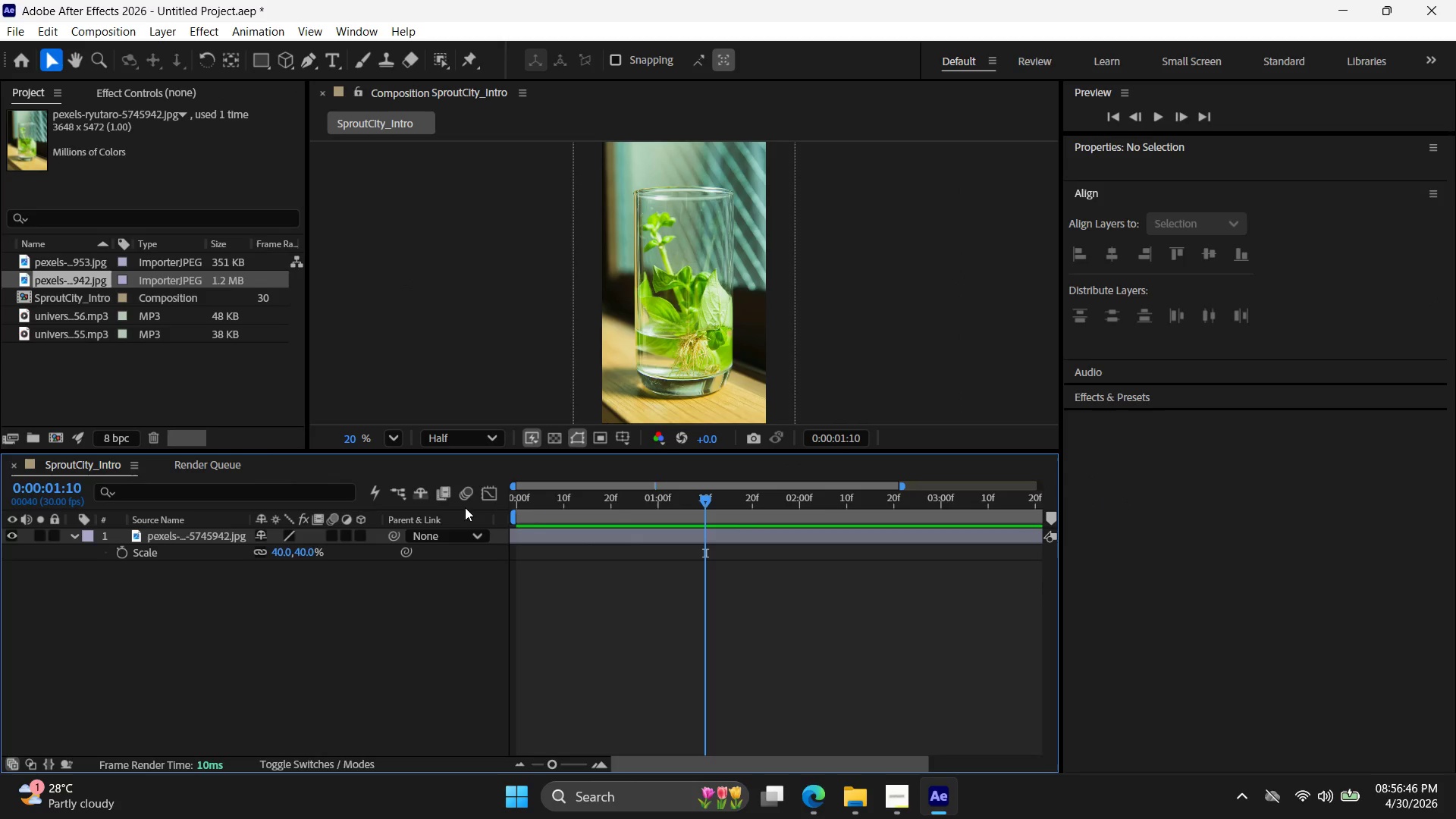 
key(Control+Shift+Z)
 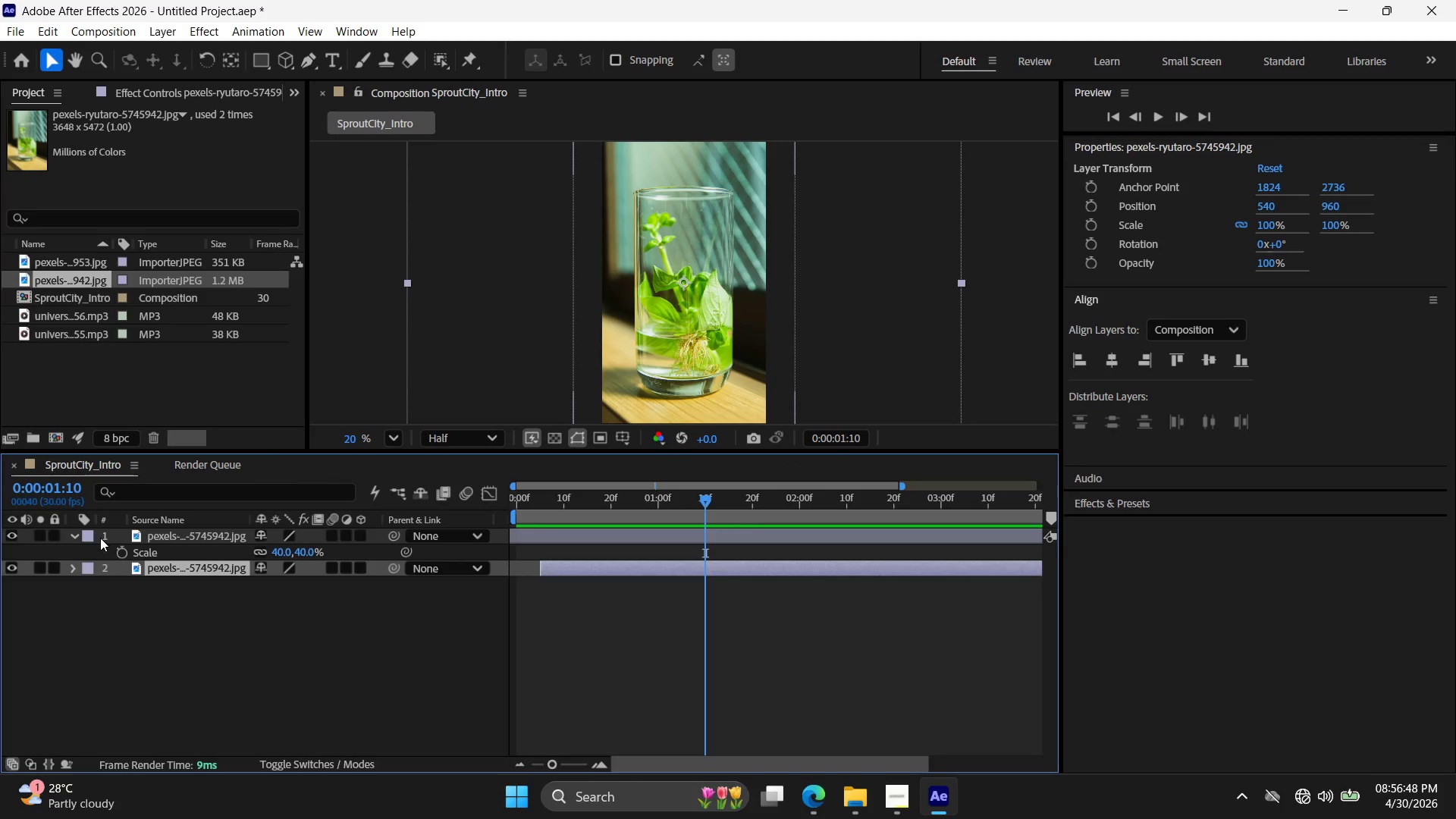 
left_click([550, 541])
 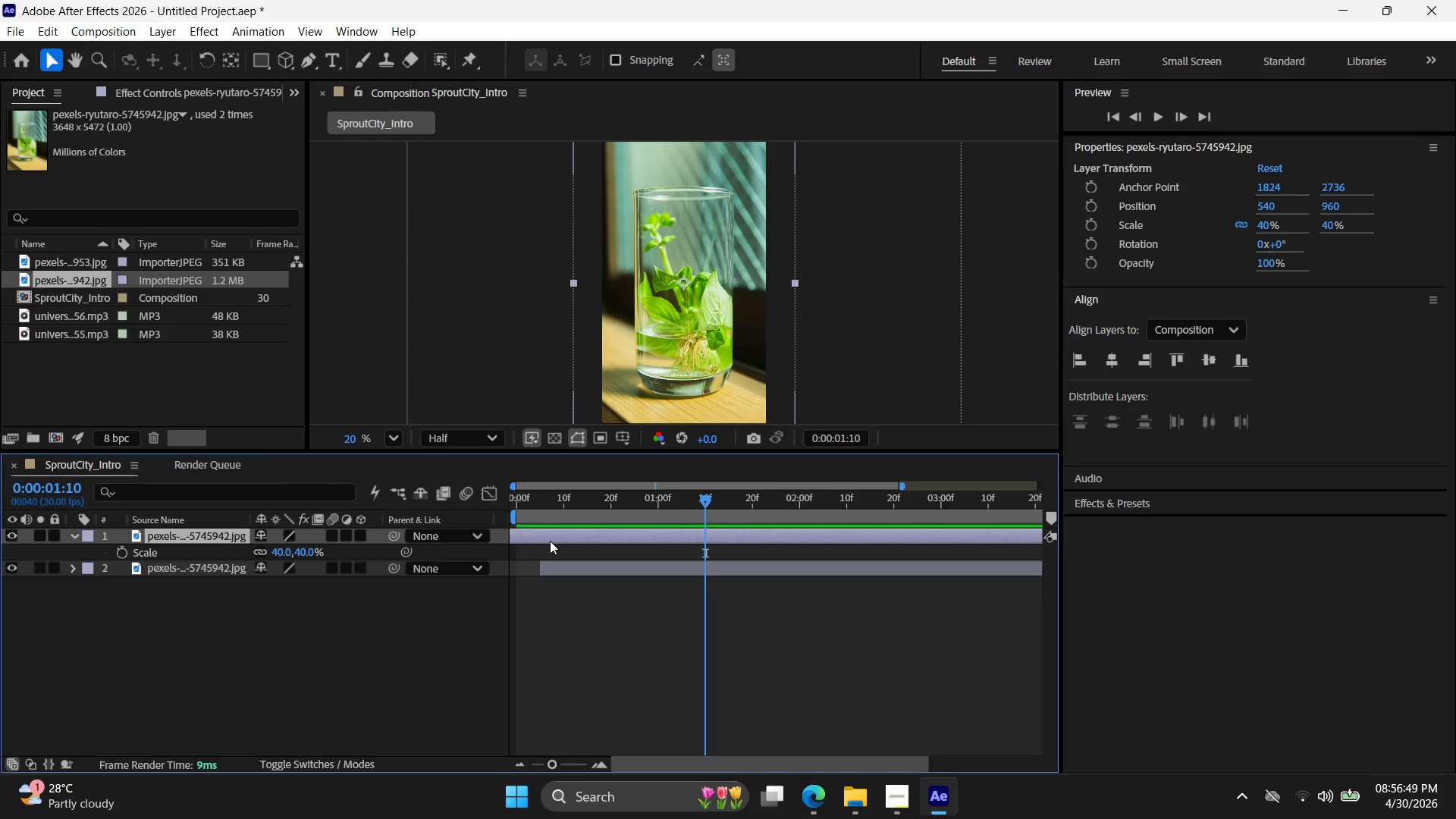 
key(Delete)
 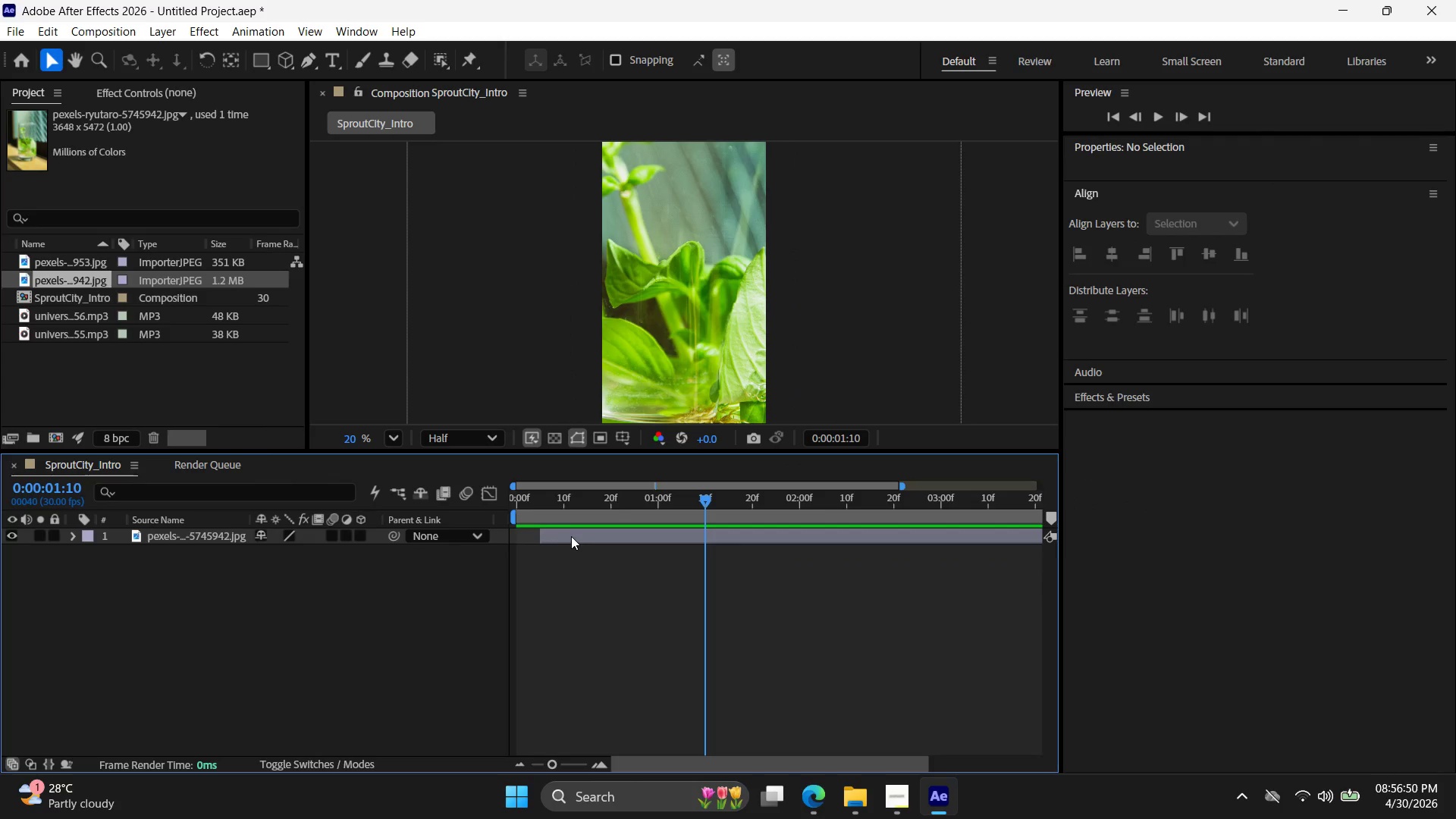 
left_click_drag(start_coordinate=[573, 536], to_coordinate=[535, 536])
 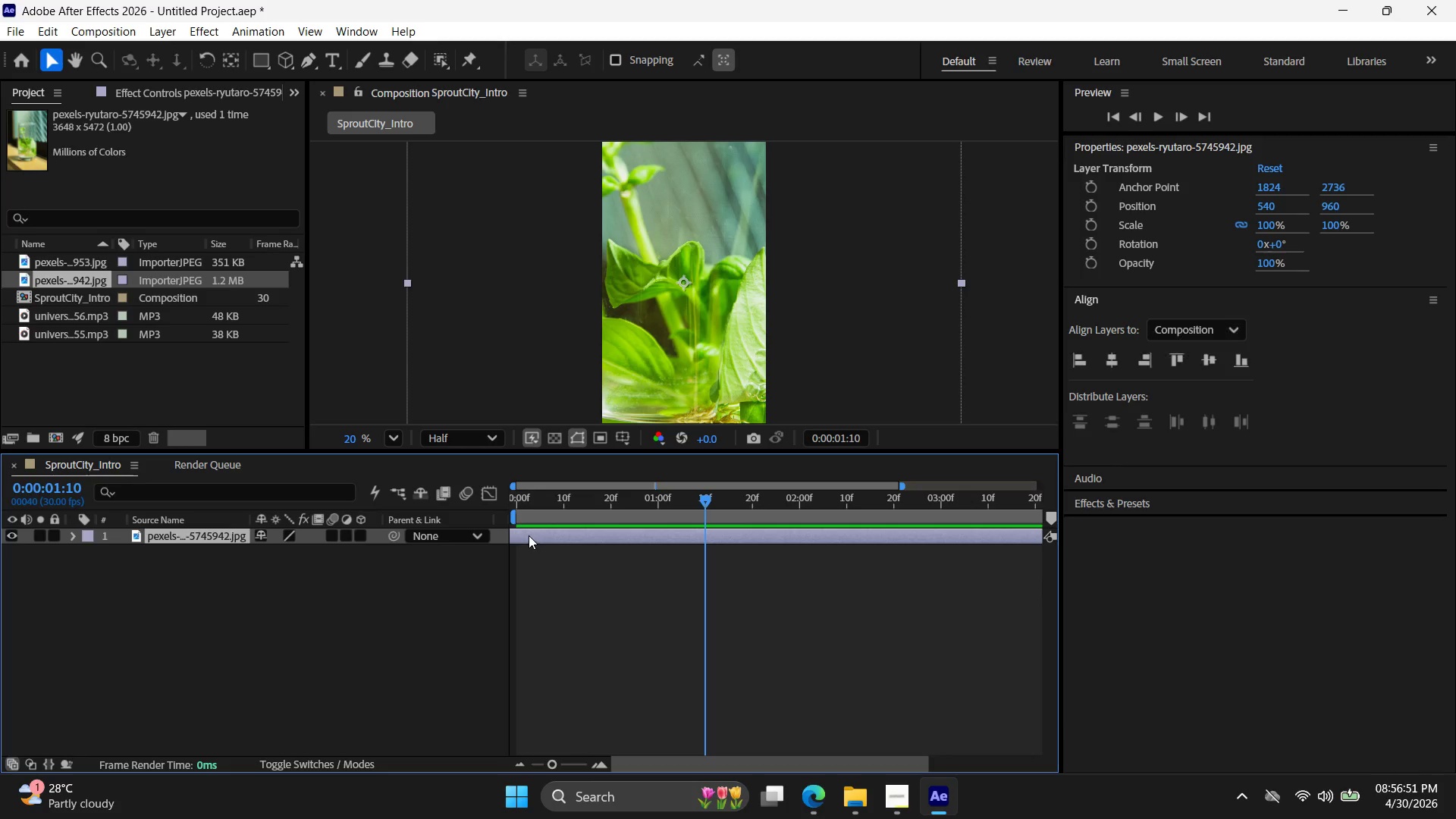 
key(Control+Z)
 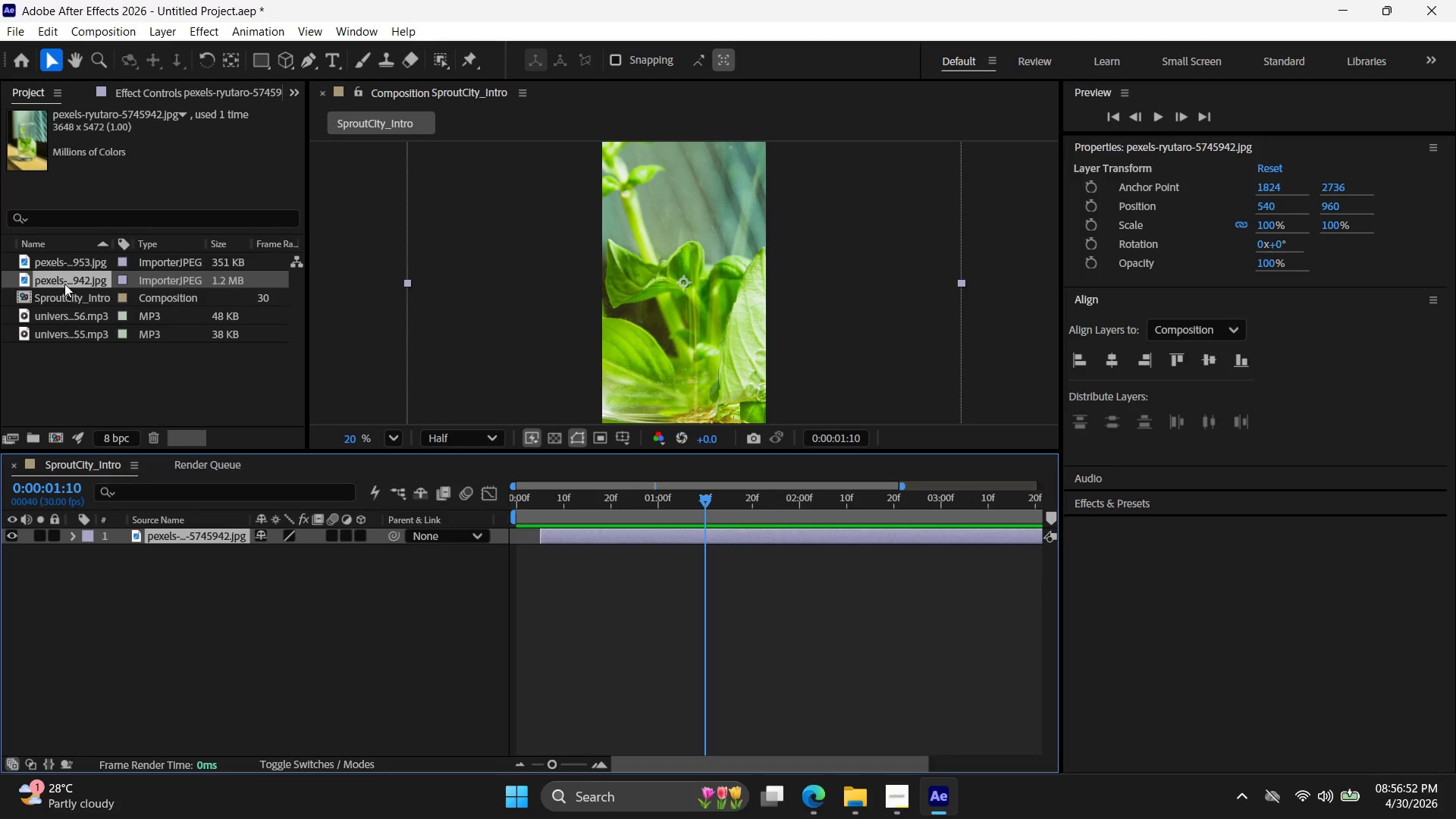 
left_click_drag(start_coordinate=[69, 266], to_coordinate=[568, 585])
 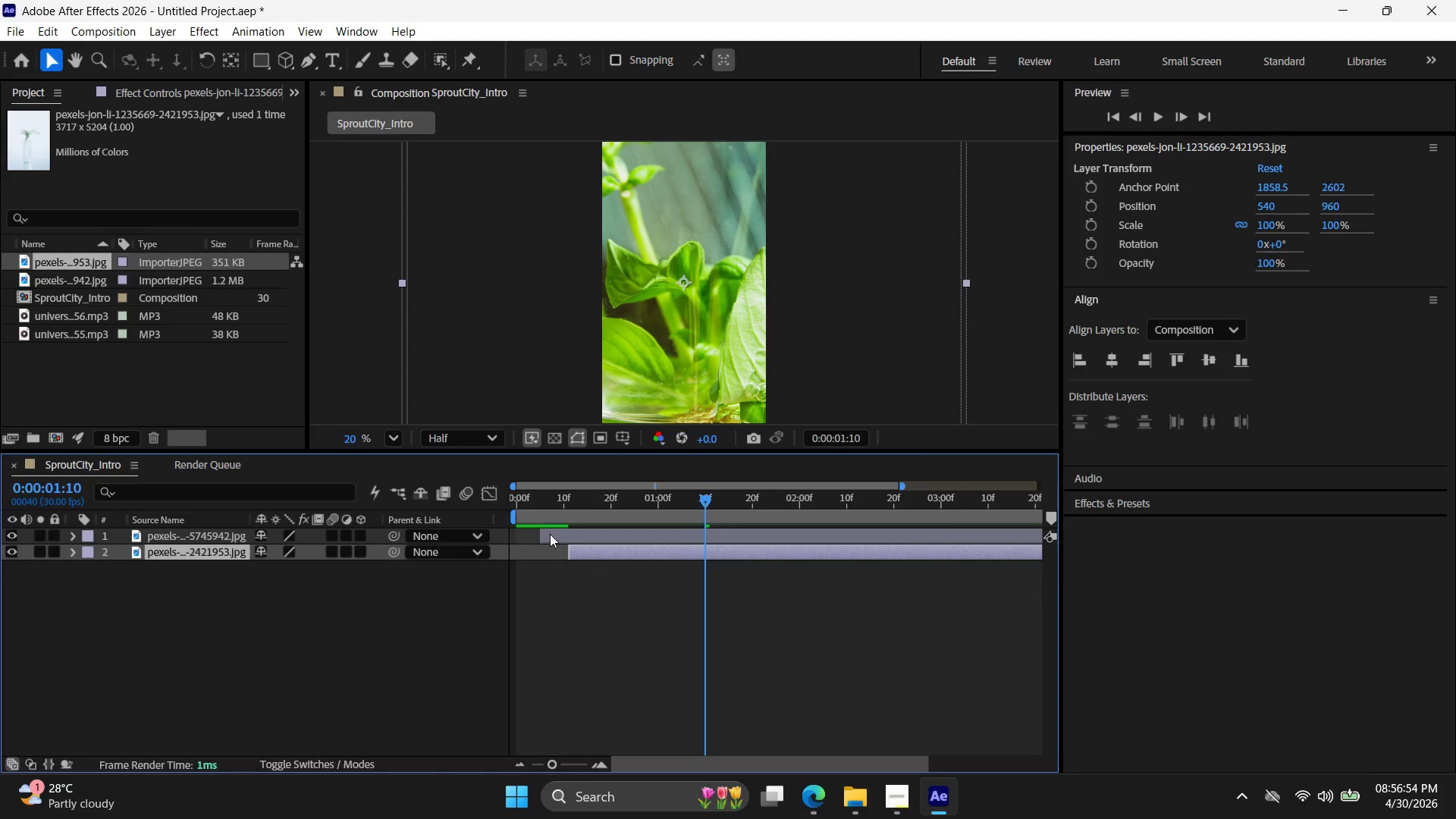 
left_click([550, 534])
 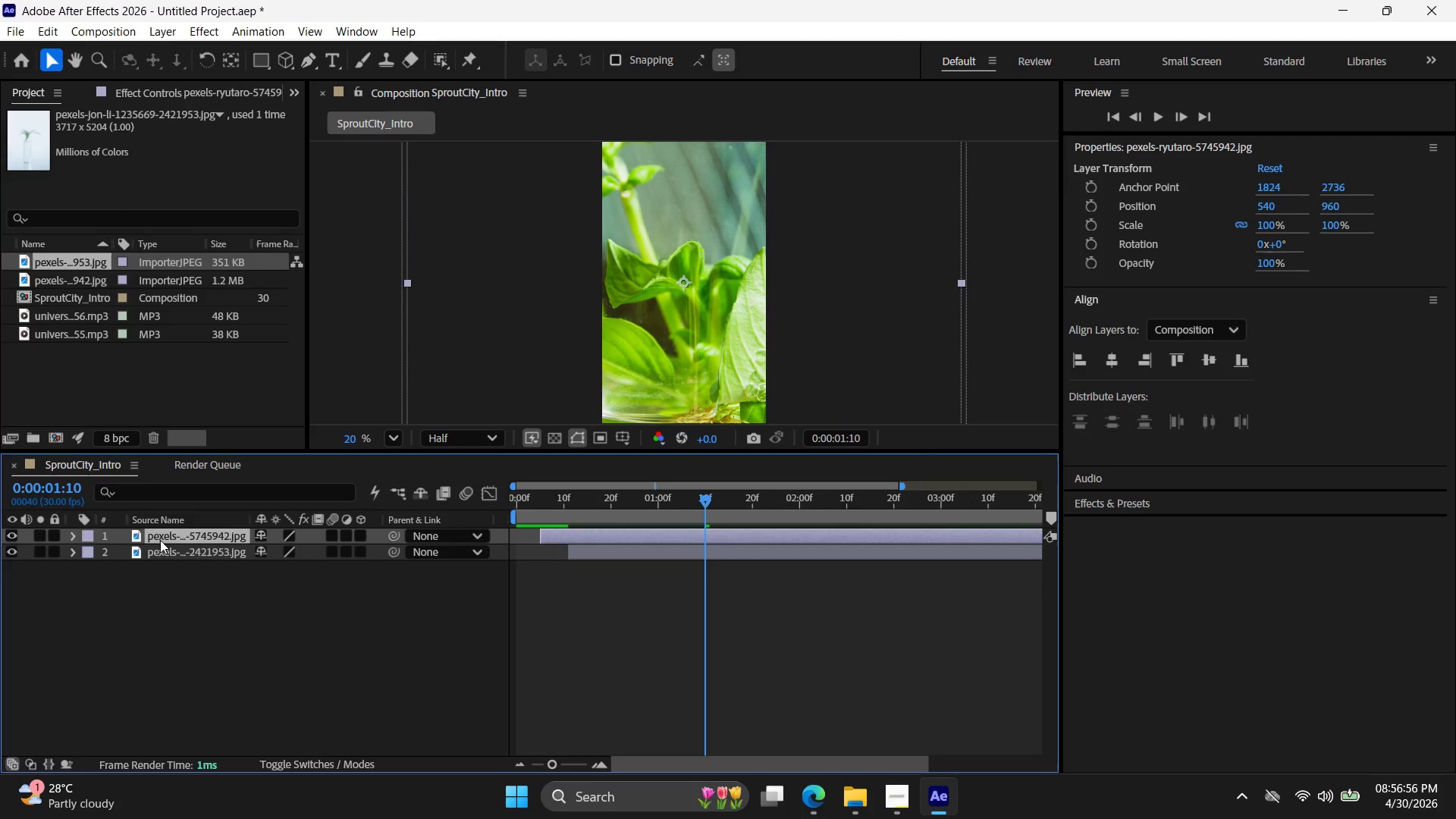 
left_click([8, 531])
 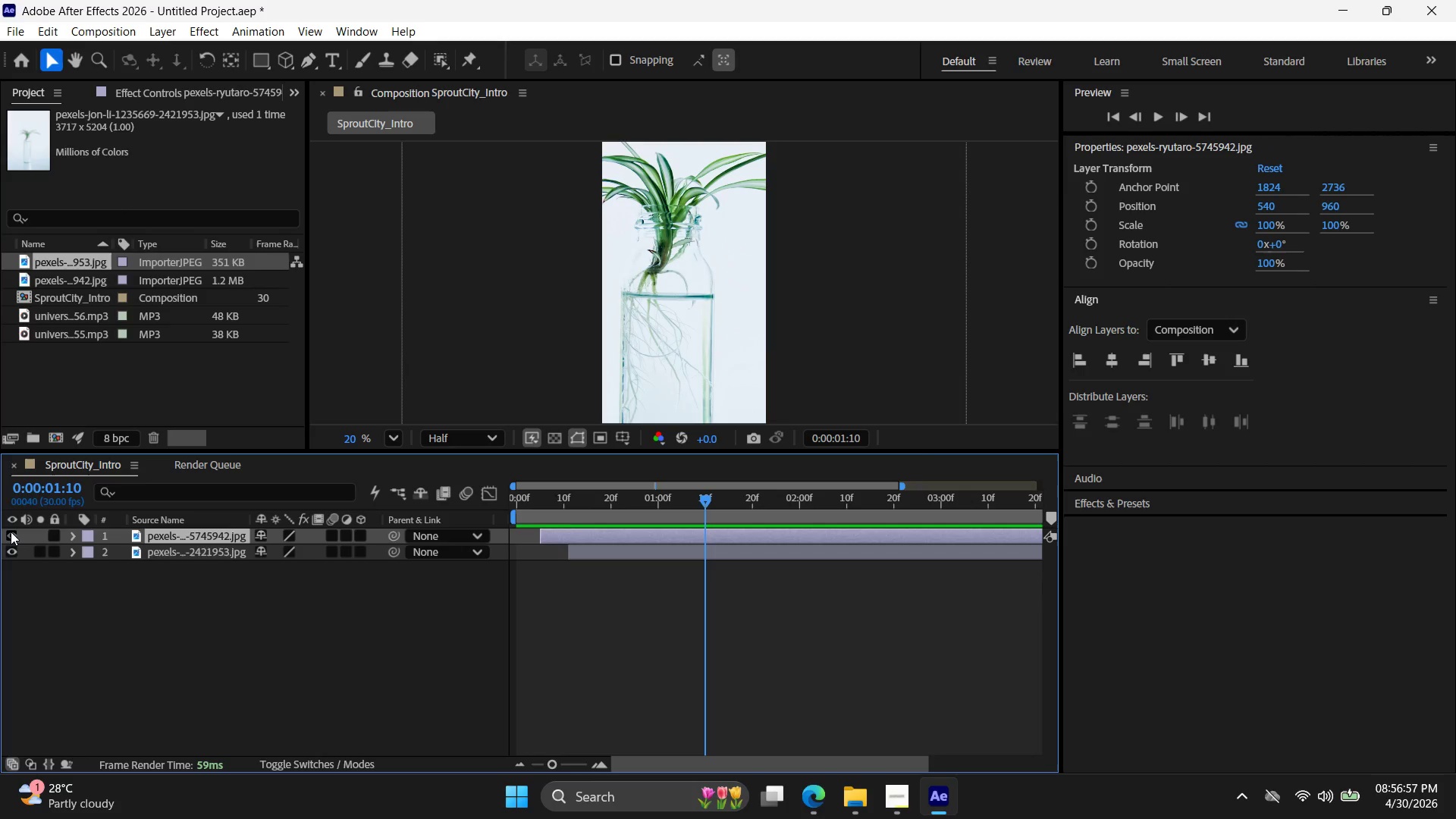 
left_click([11, 532])
 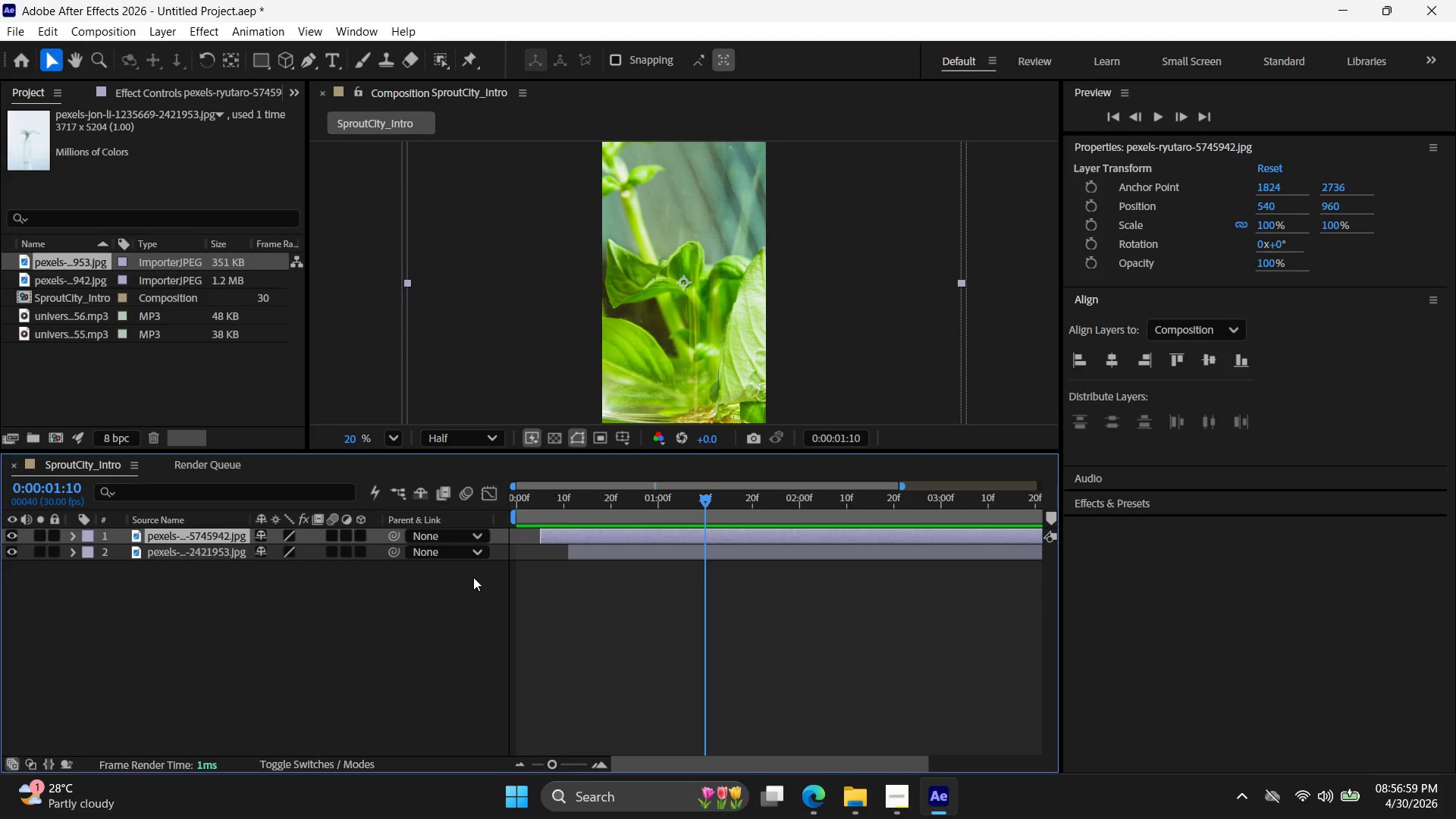 
left_click([610, 553])
 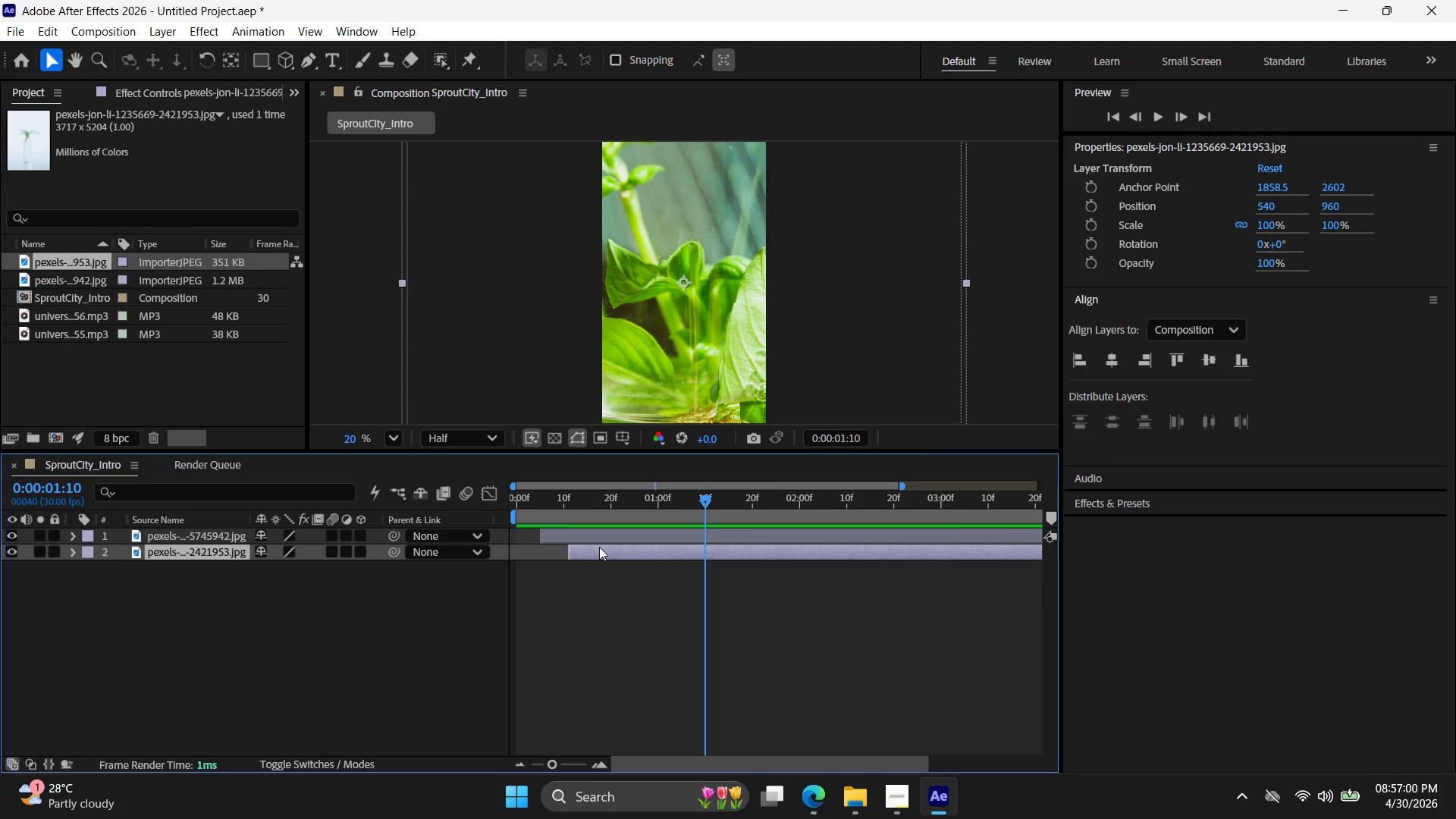 
key(Delete)
 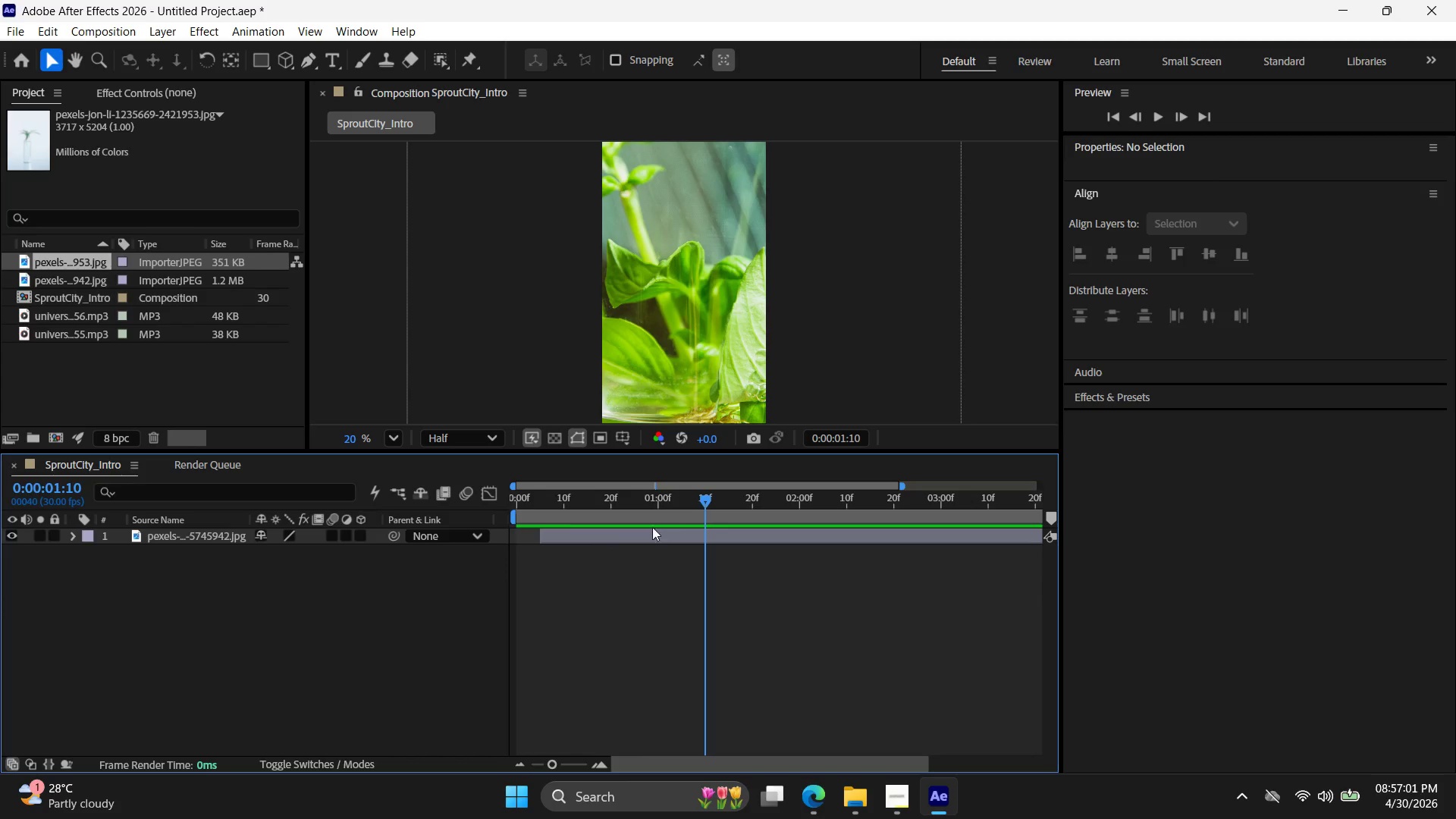 
left_click_drag(start_coordinate=[647, 531], to_coordinate=[576, 534])
 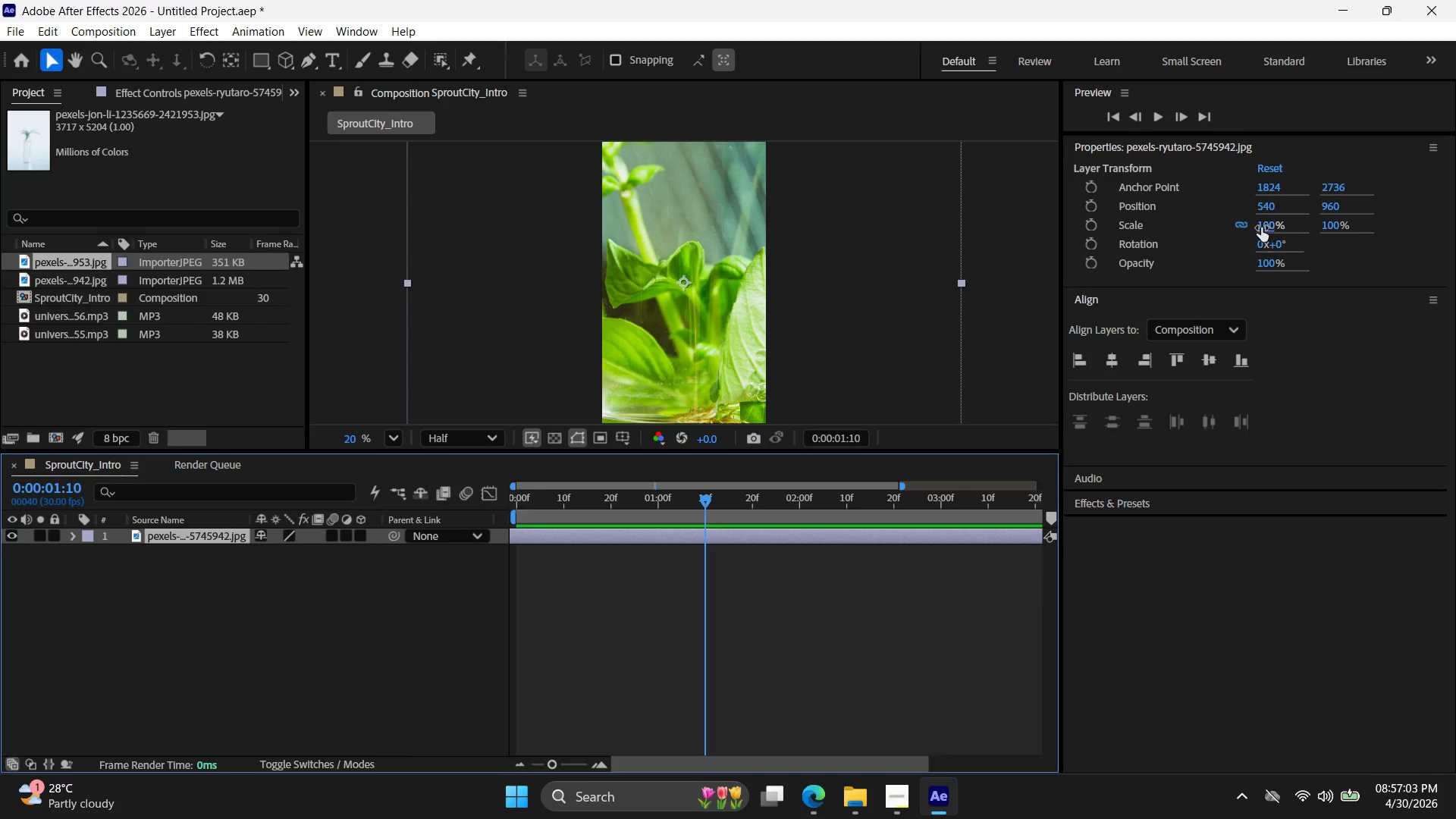 
double_click([1266, 227])
 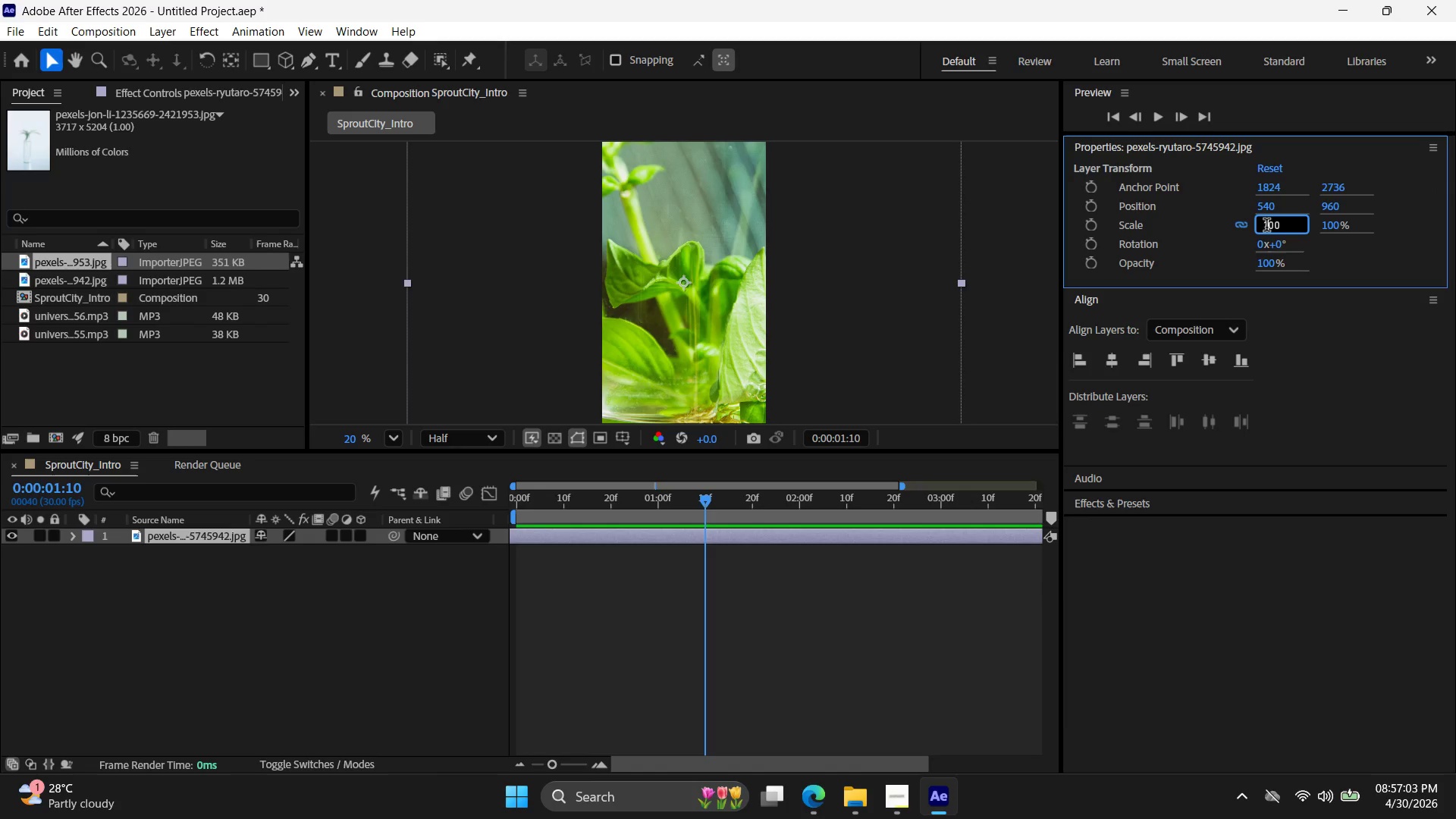 
triple_click([1266, 227])
 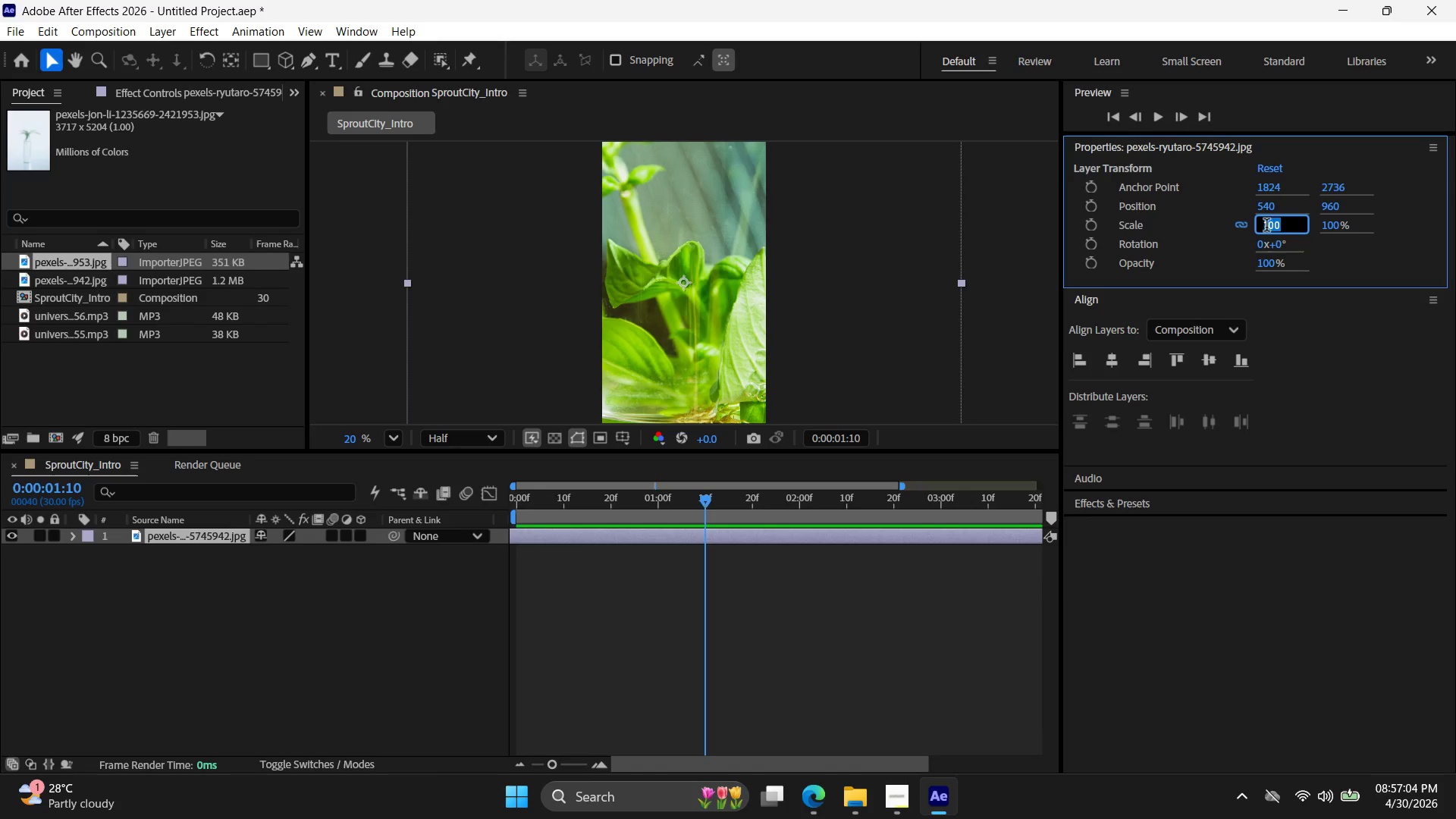 
type(40)
 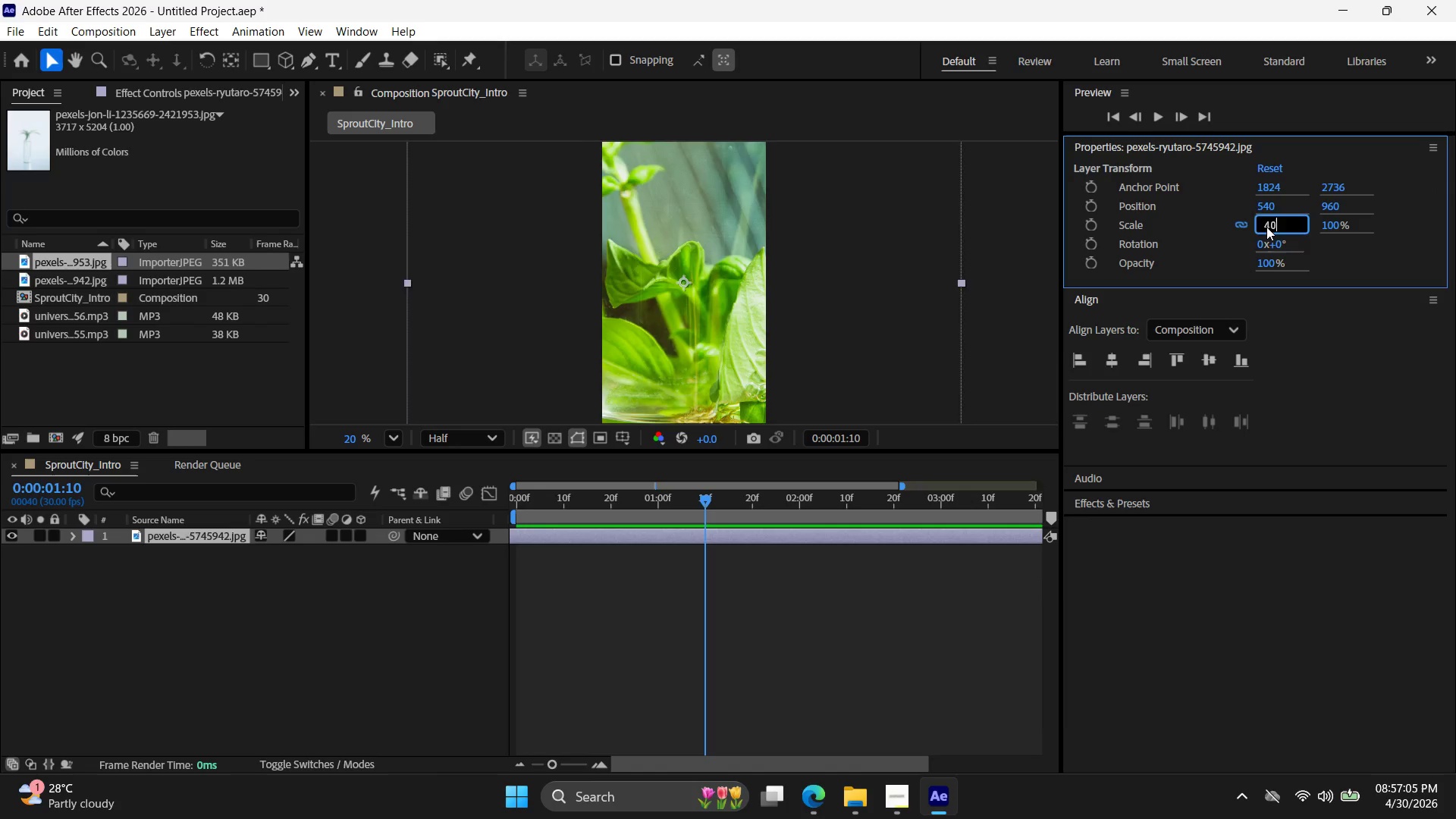 
key(Enter)
 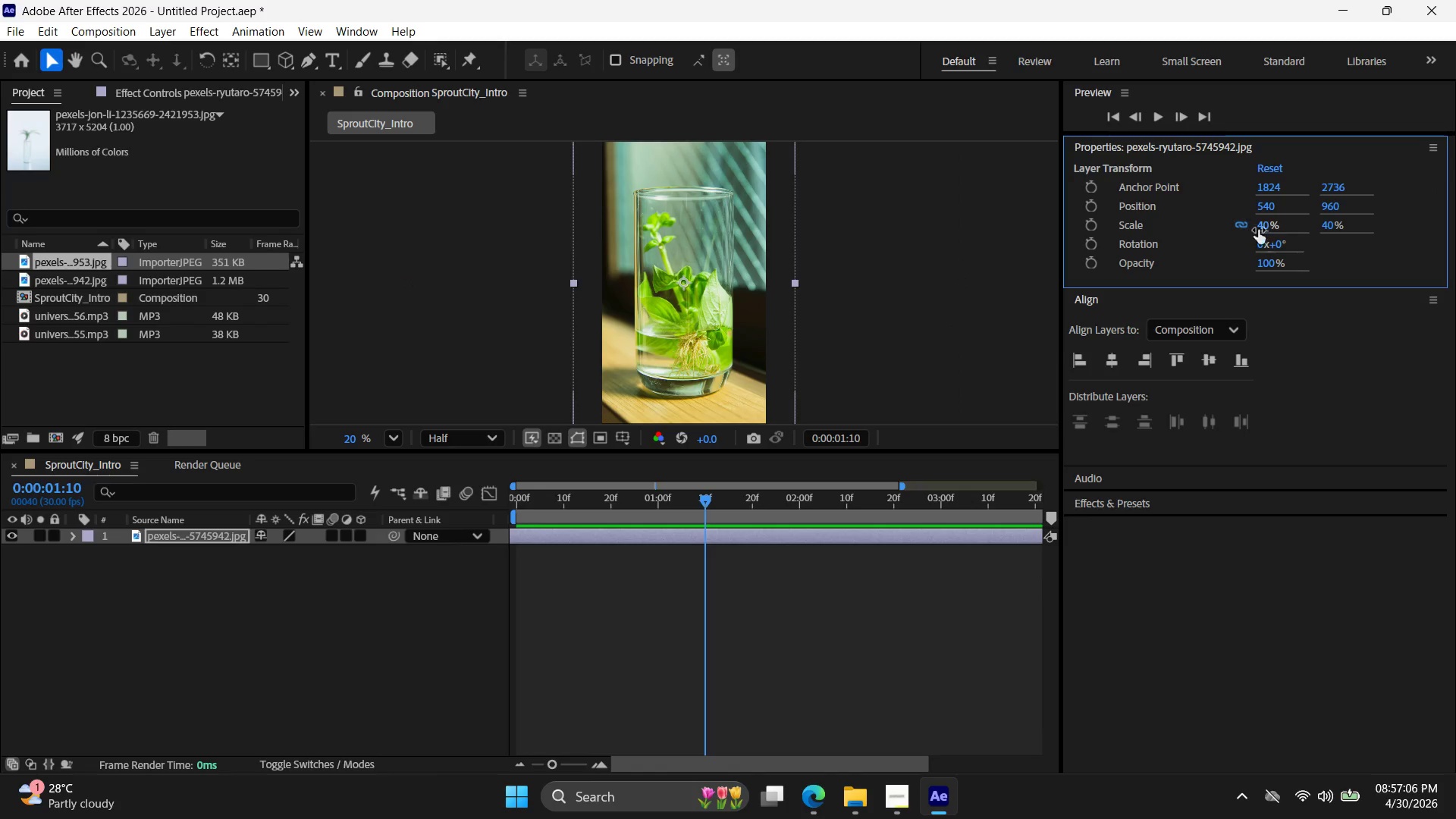 
double_click([1271, 225])
 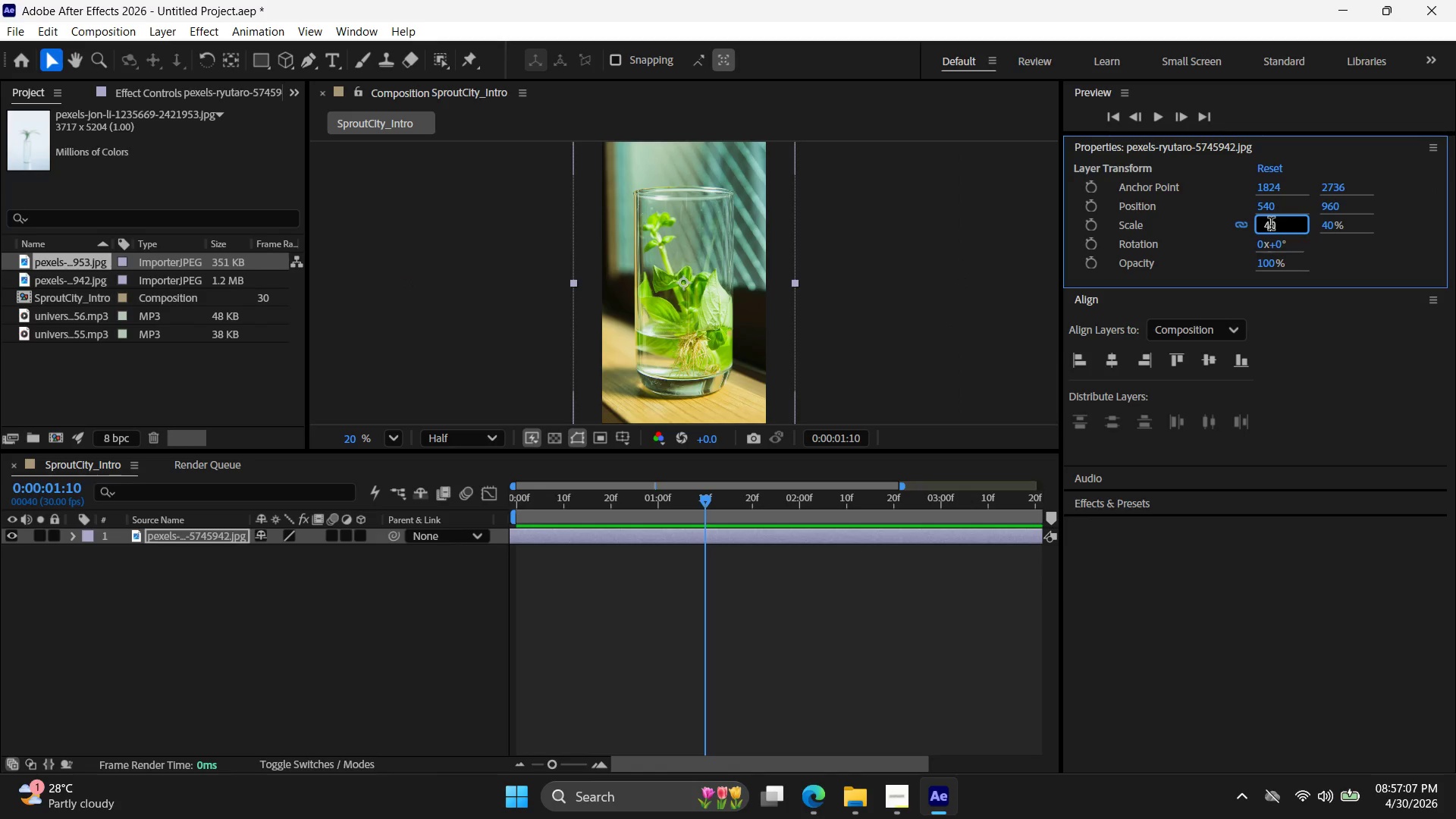 
triple_click([1271, 225])
 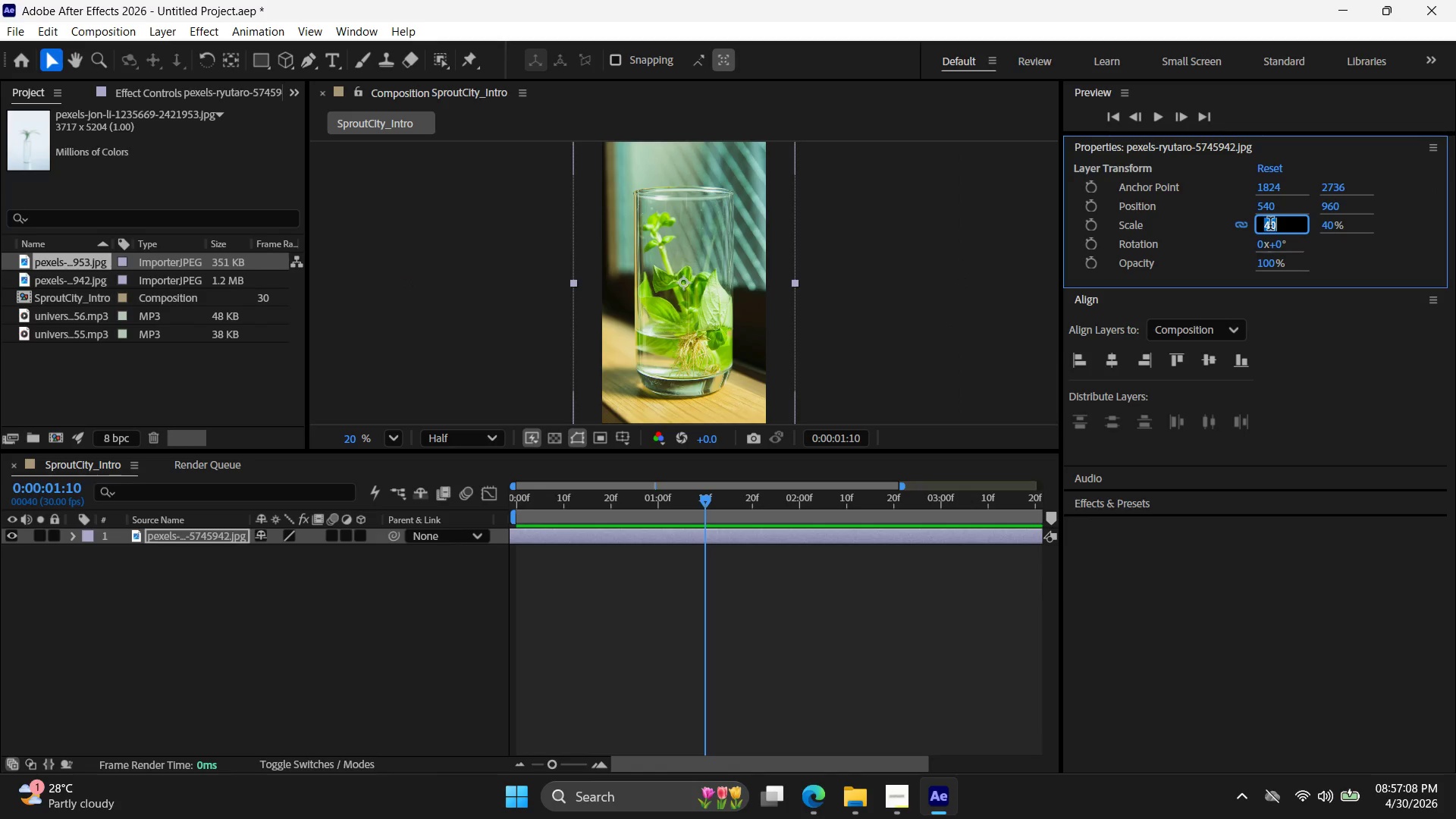 
type(35)
 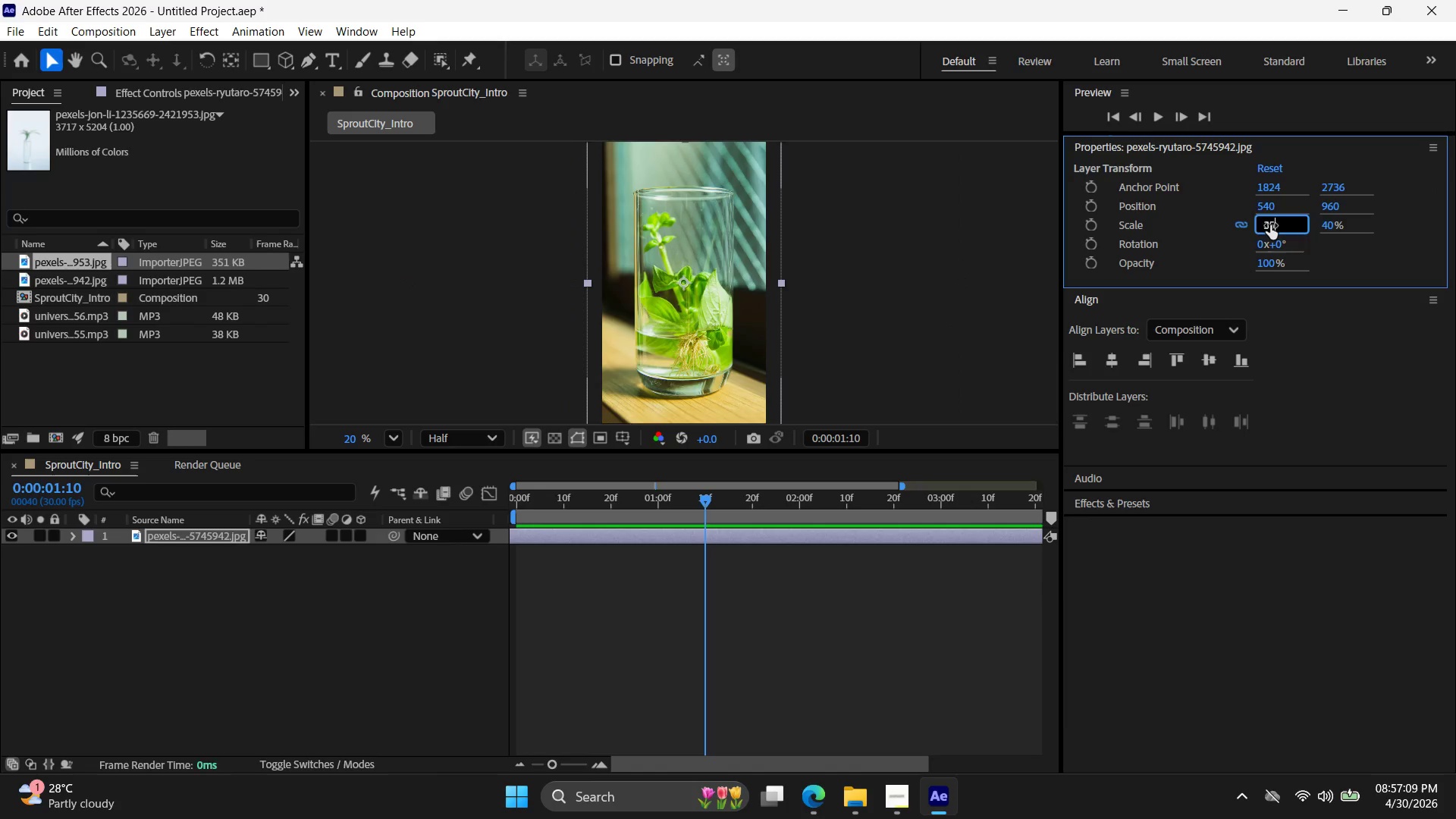 
key(Enter)
 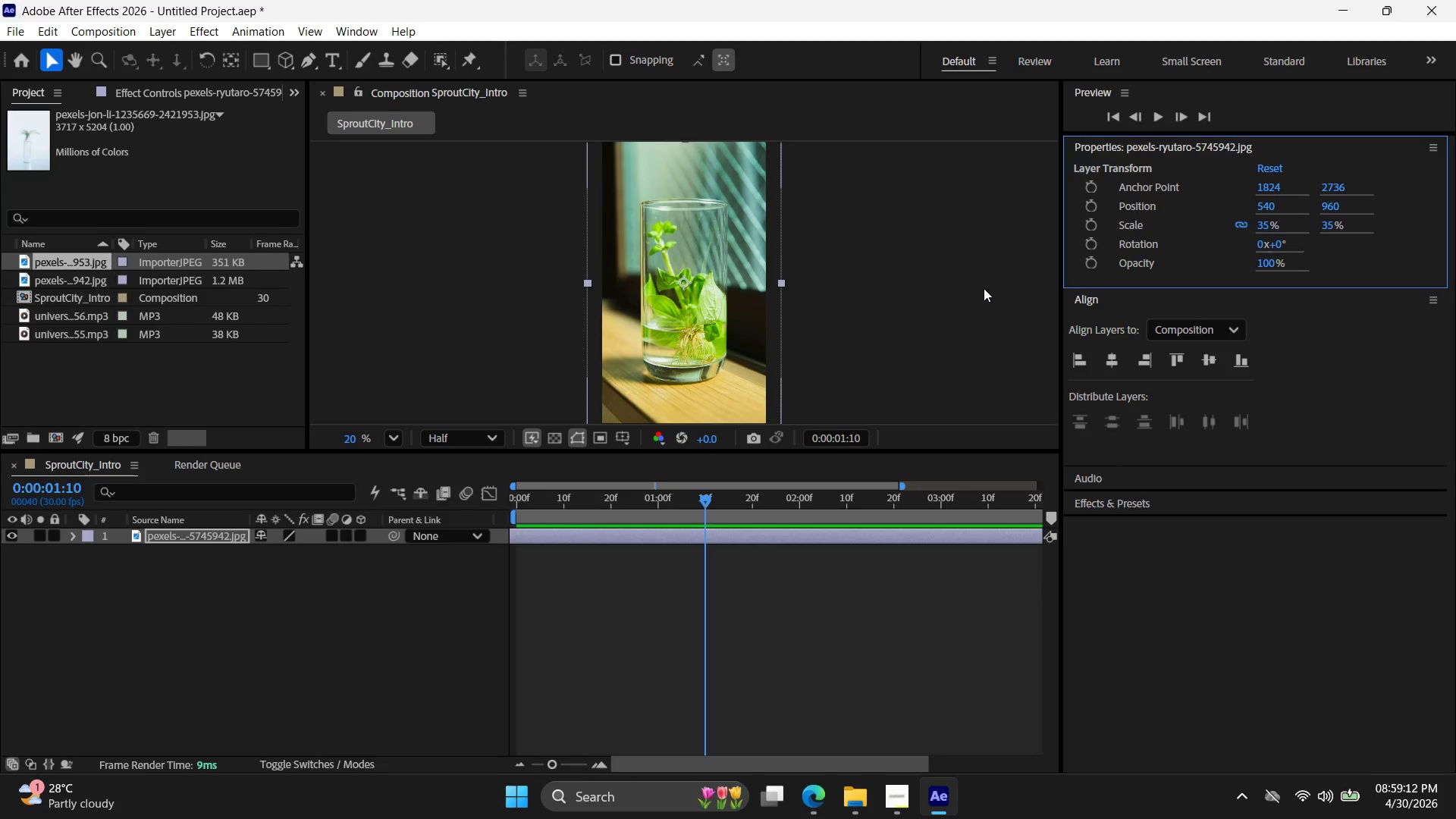 
wait(128.27)
 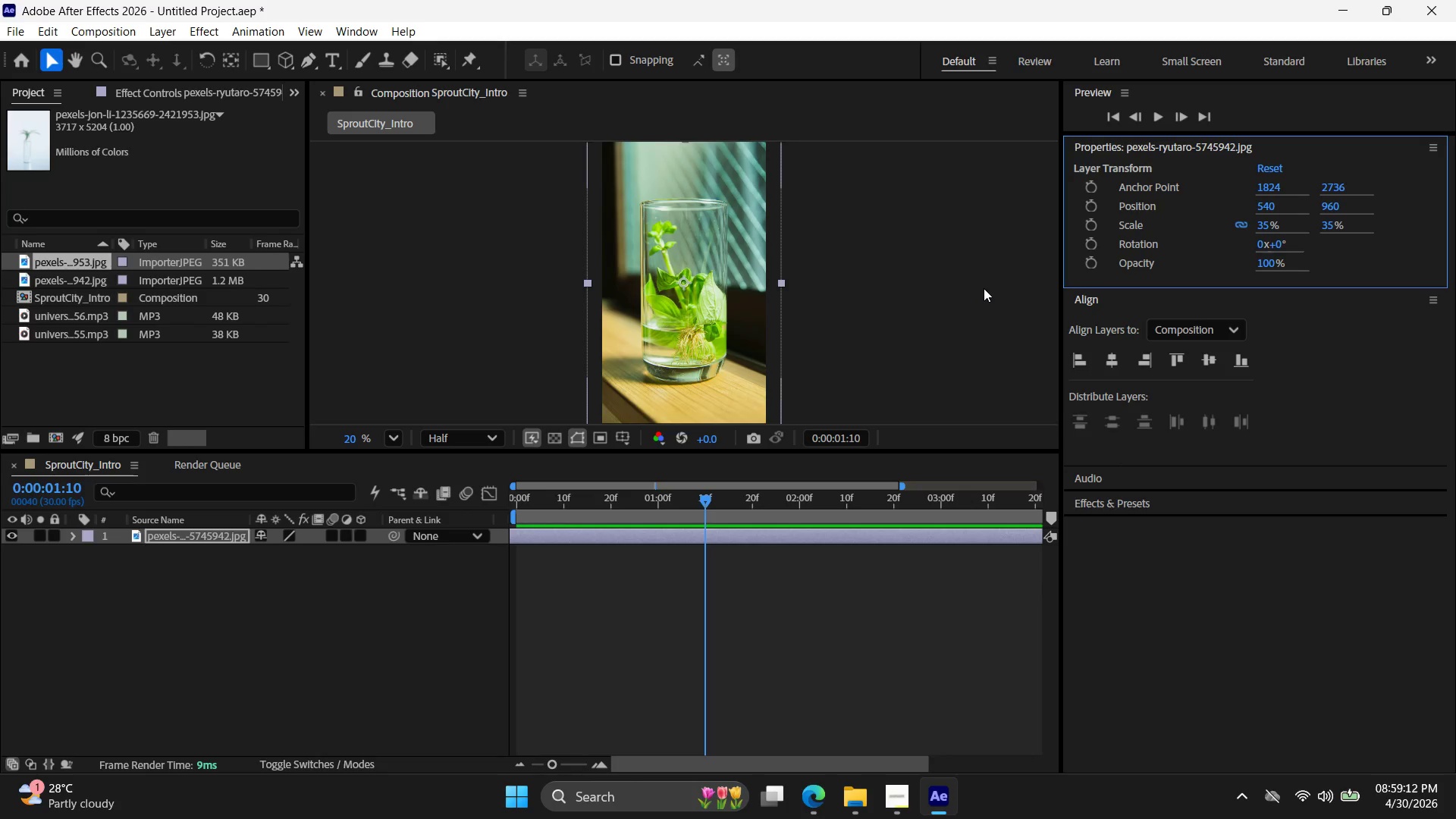 
mouse_move([856, 816])
 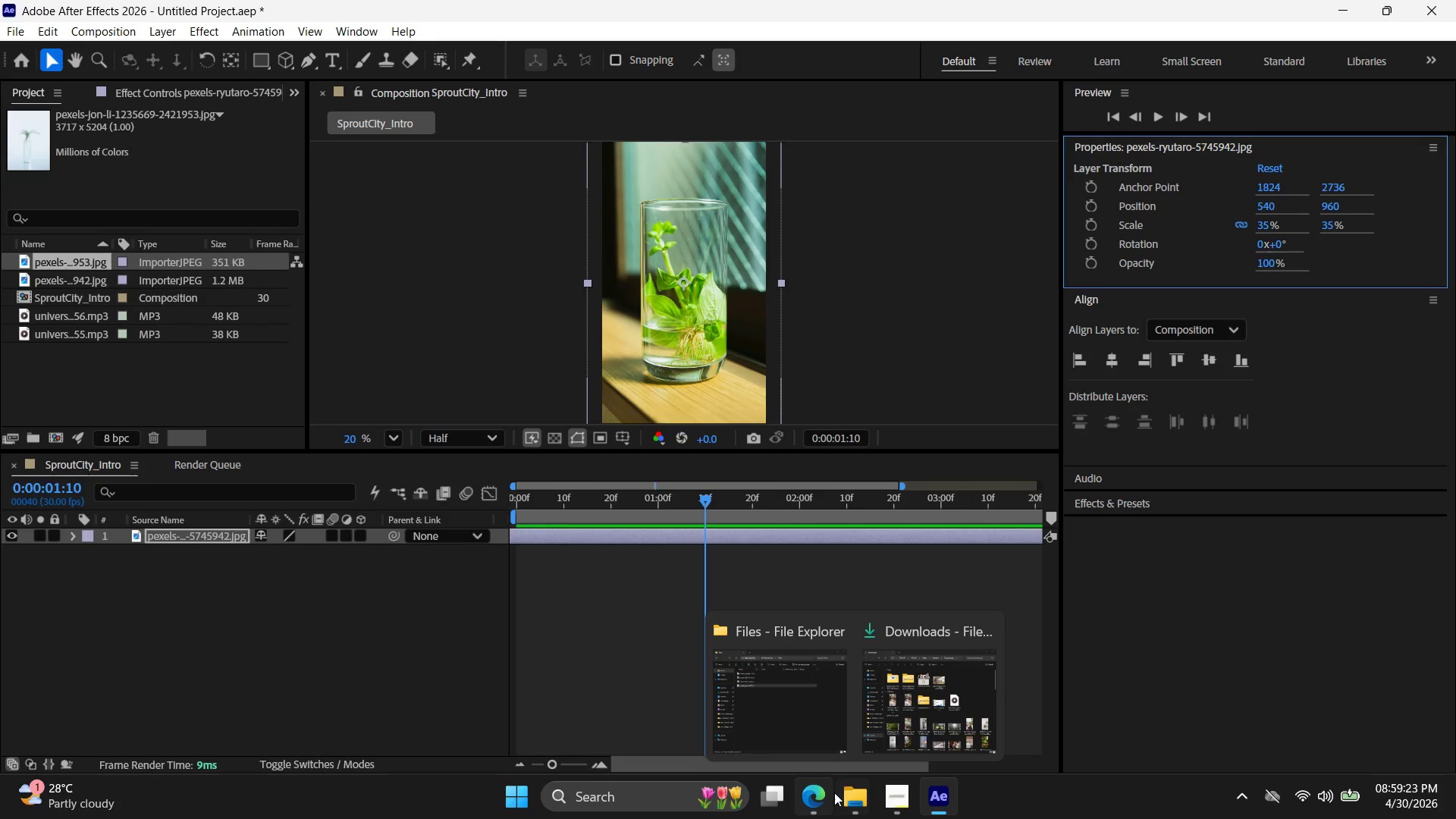 
left_click([815, 814])
 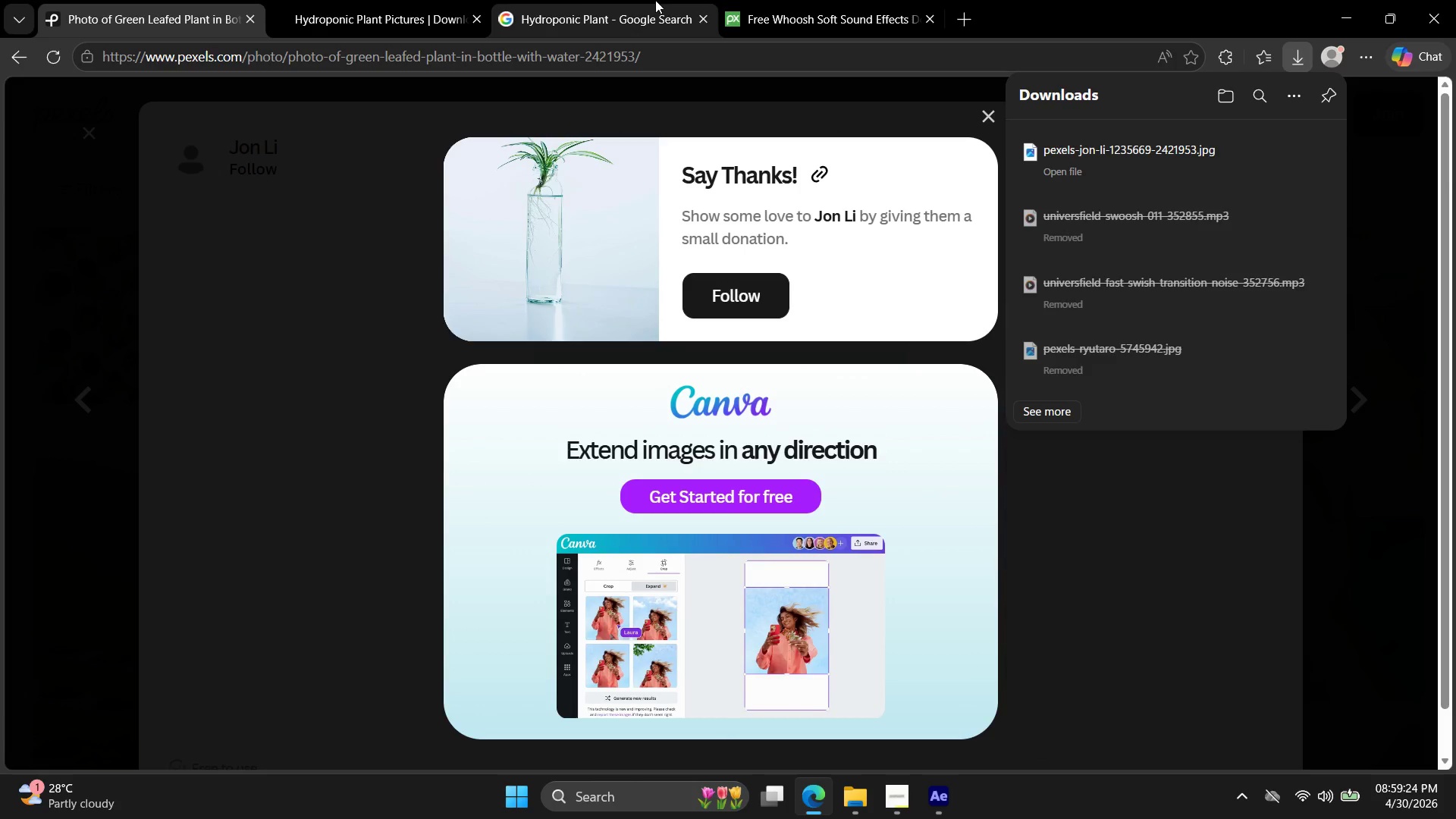 
left_click([435, 0])
 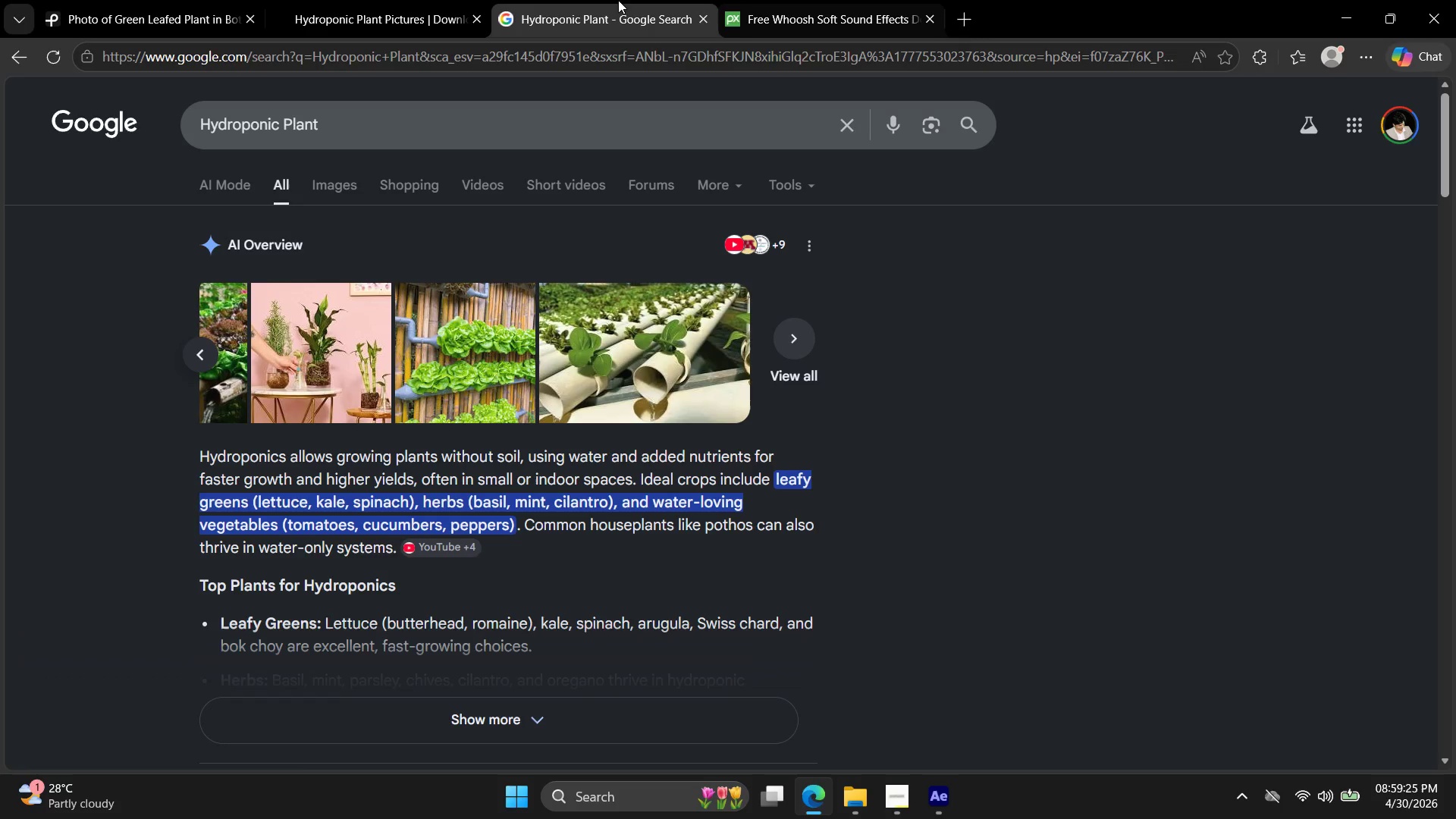 
double_click([783, 0])
 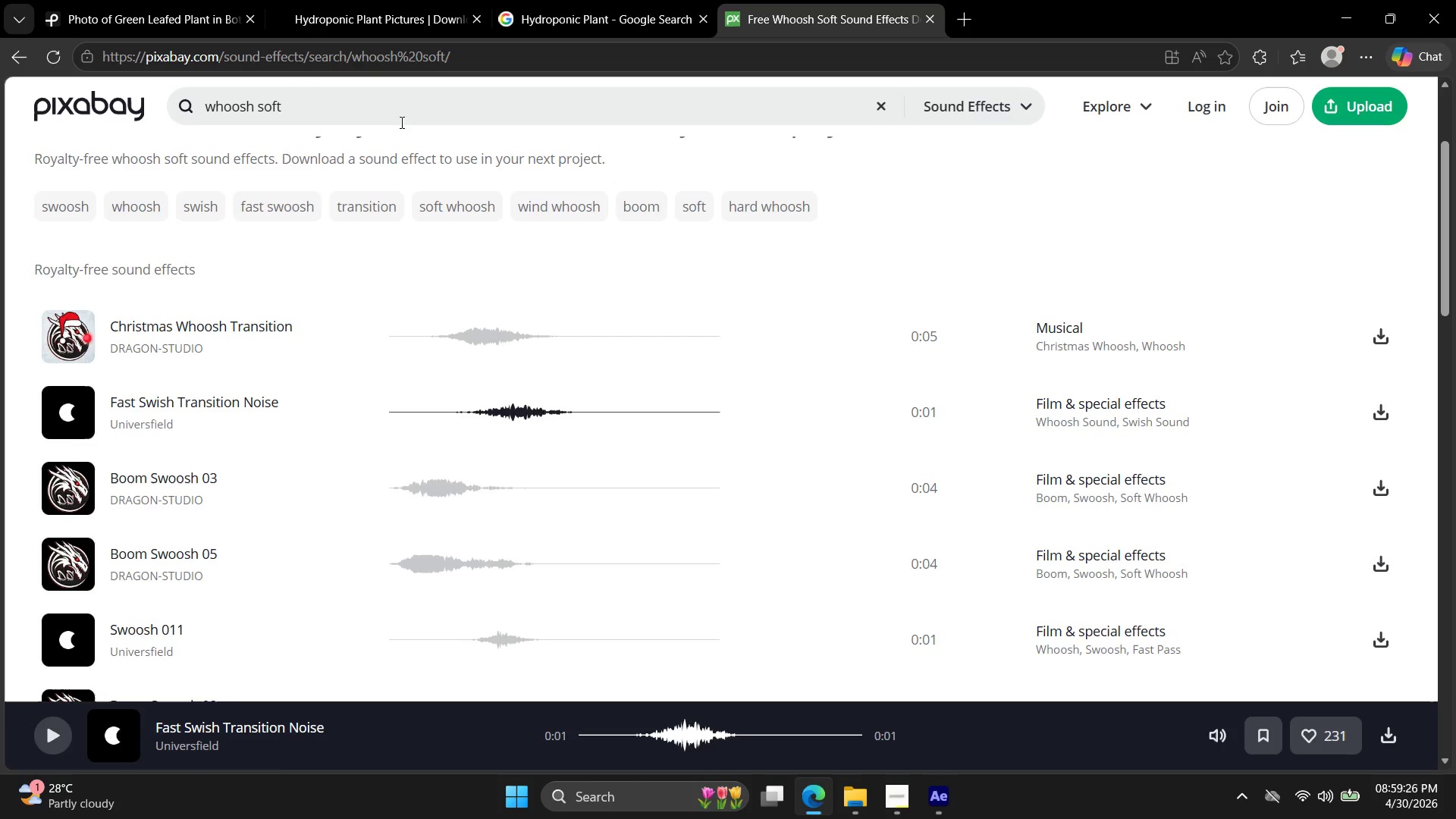 
double_click([400, 112])
 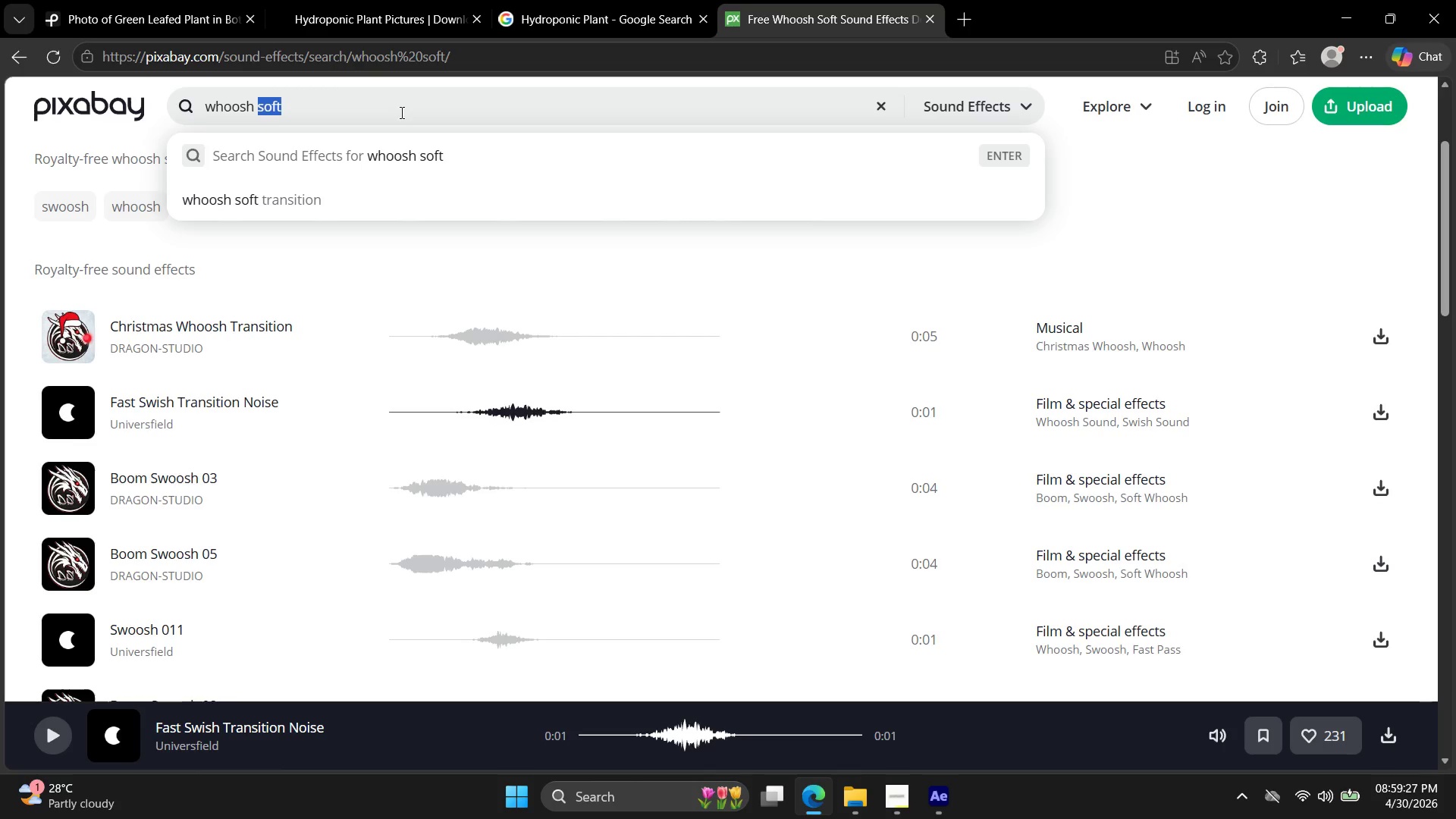 
triple_click([400, 112])
 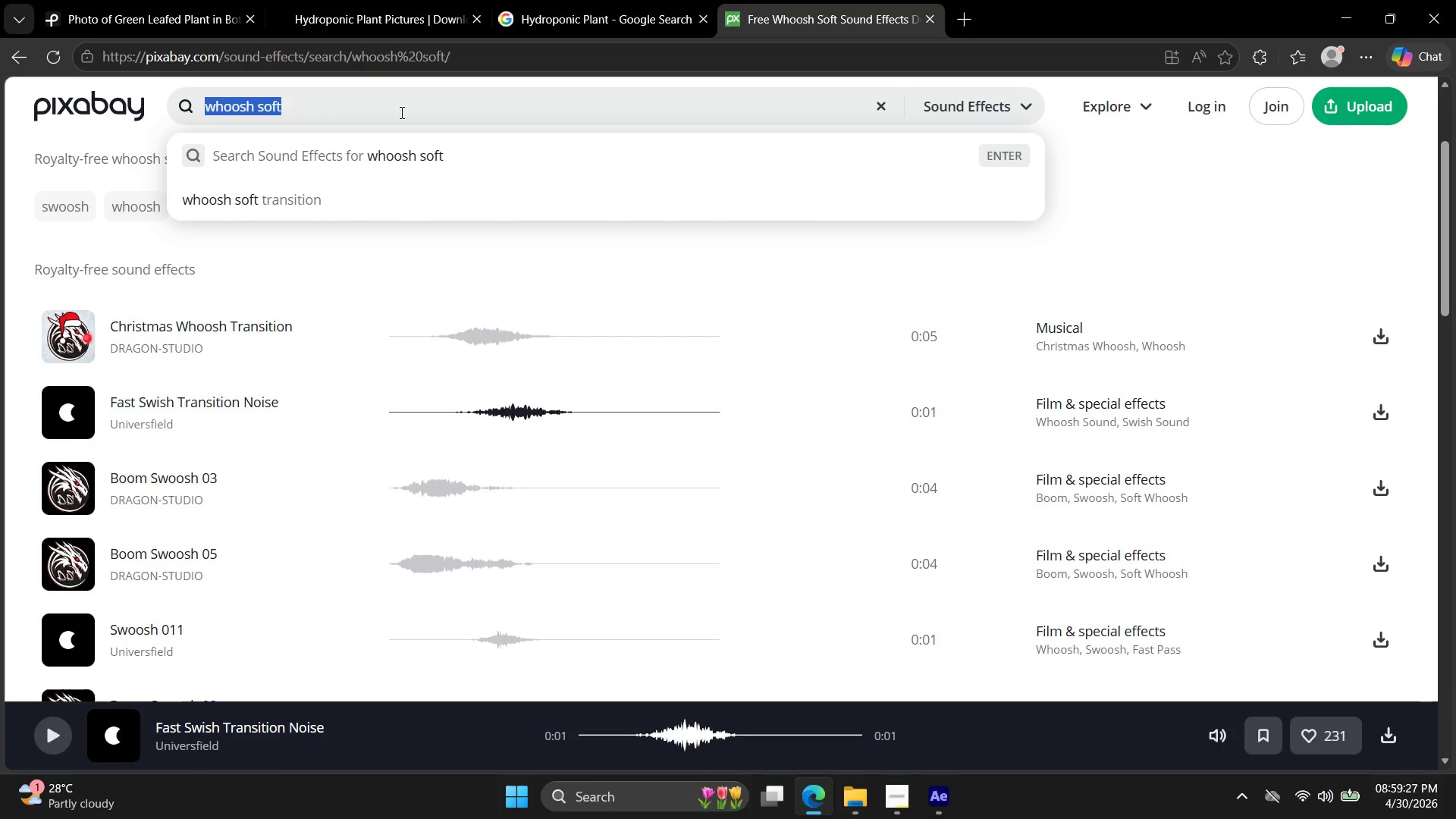 
type(ambient minima)
 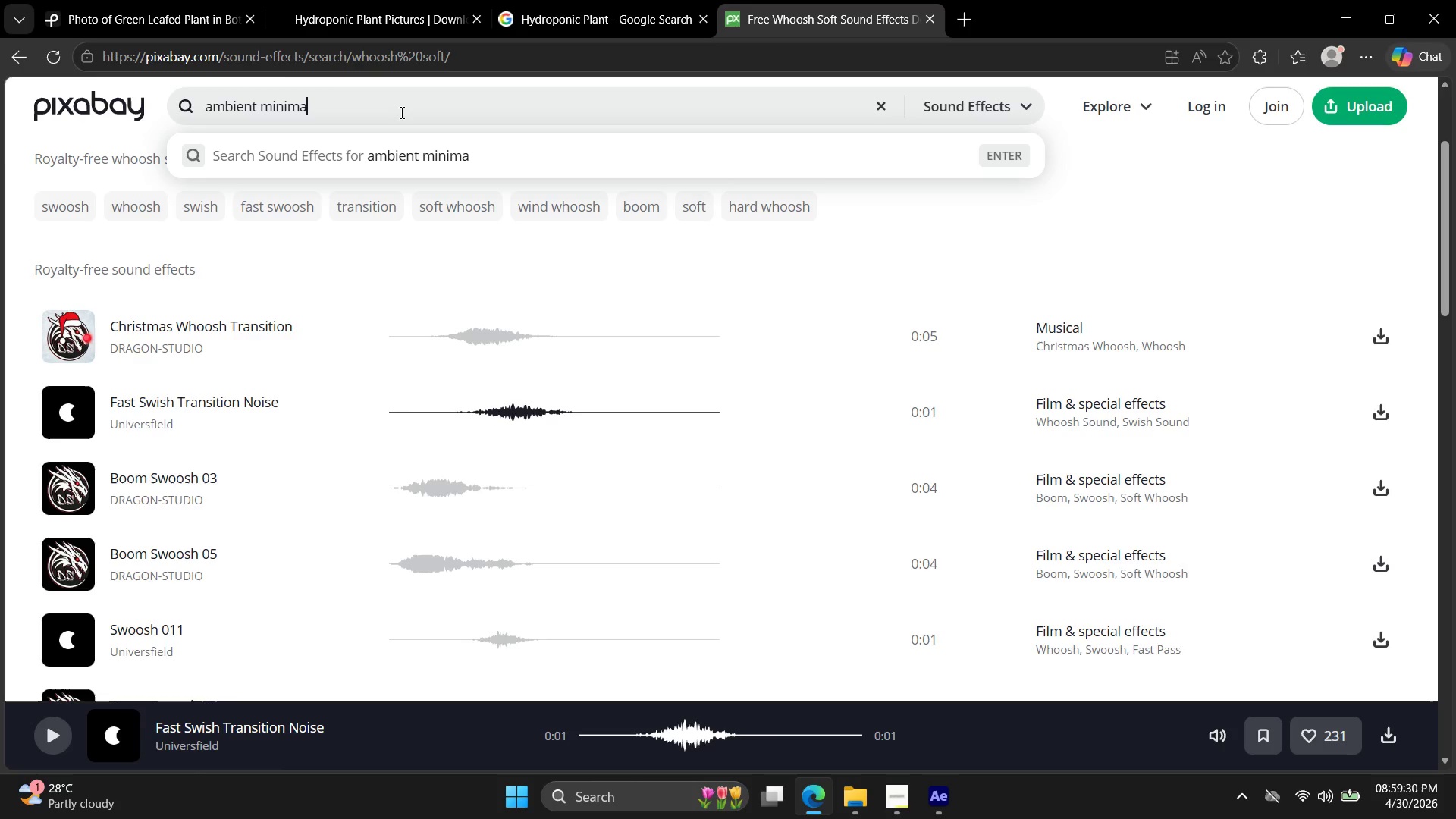 
key(Enter)
 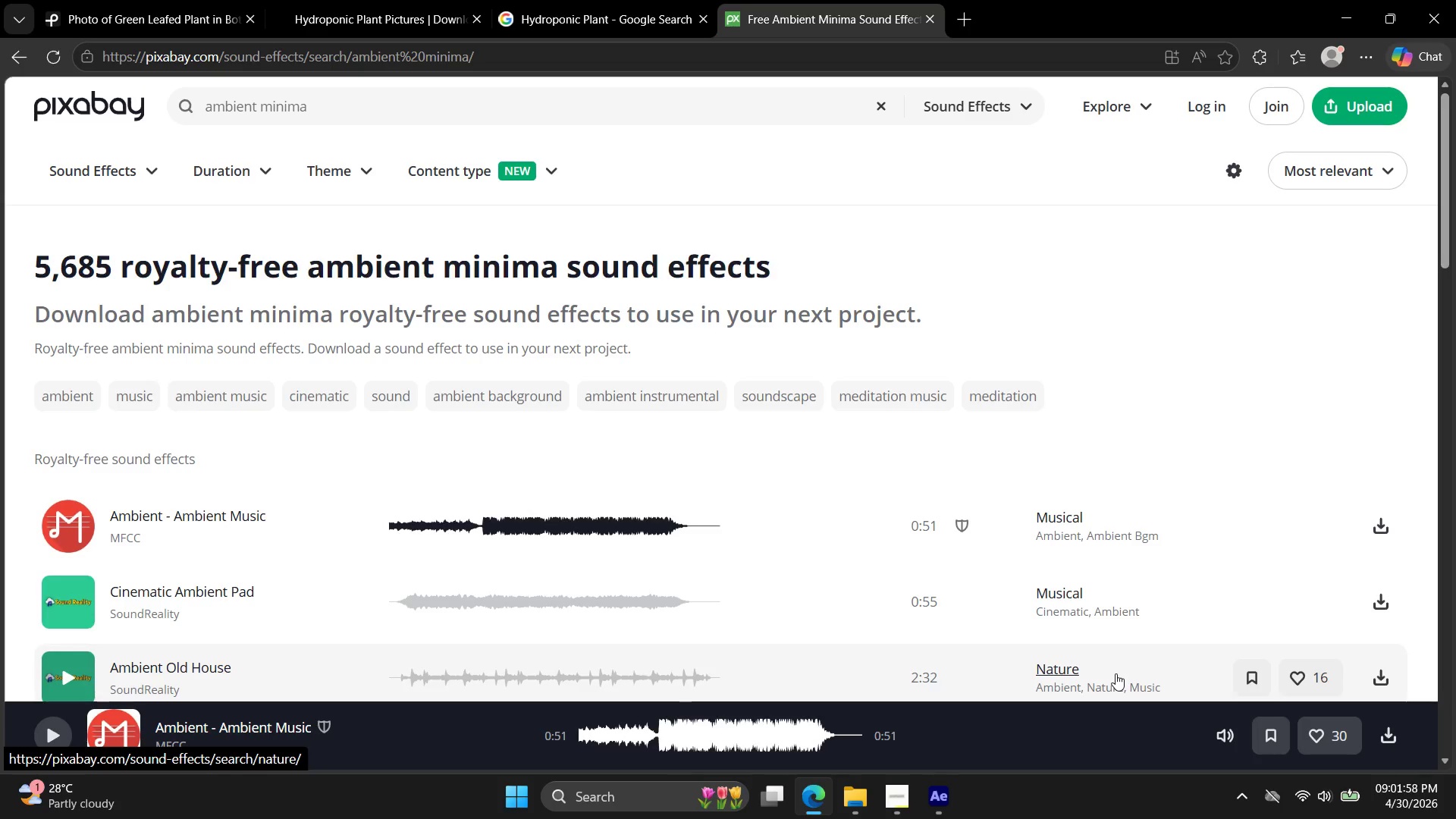 
wait(152.26)
 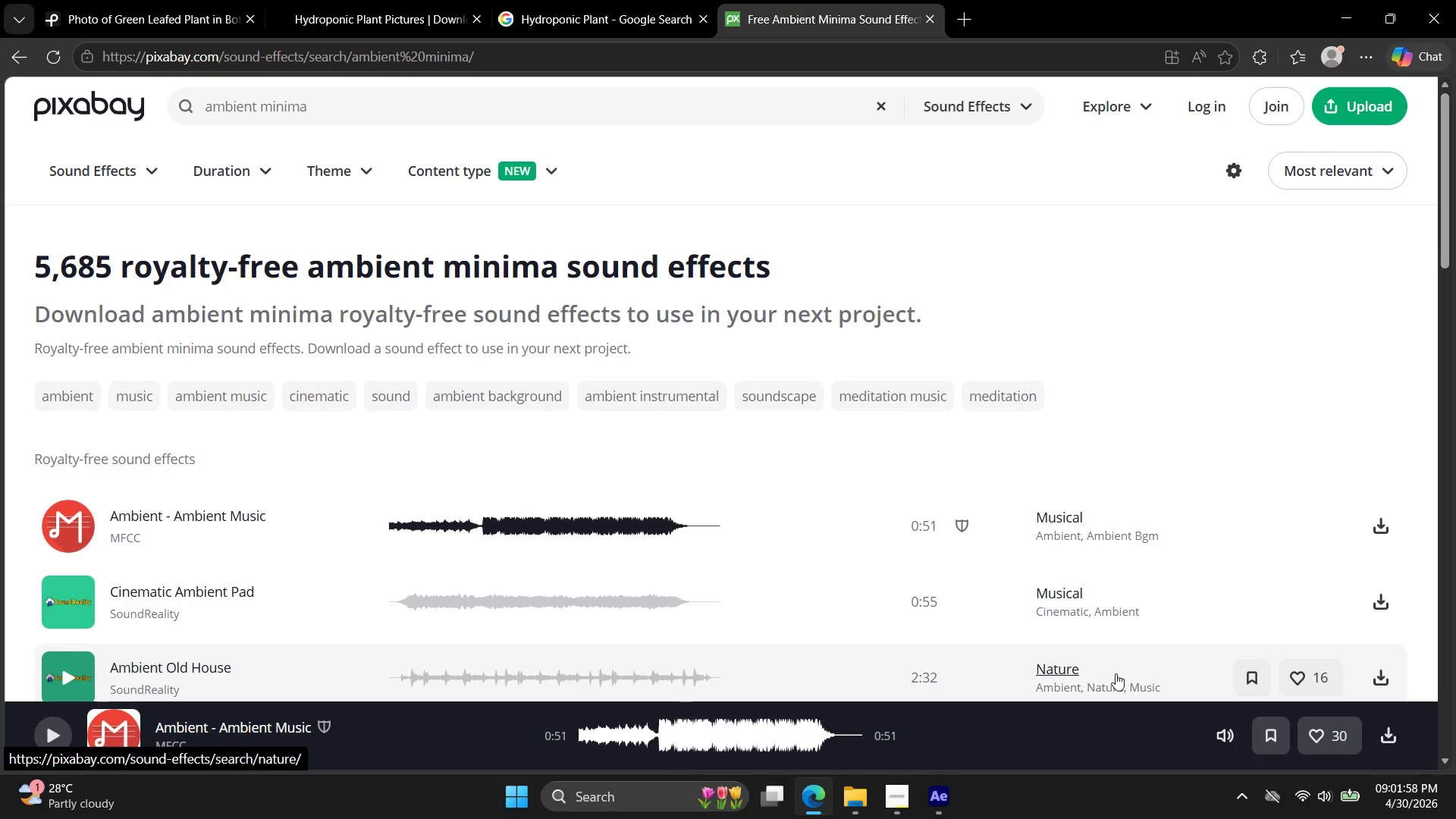 
scroll: coordinate [331, 563], scroll_direction: down, amount: 1.0
 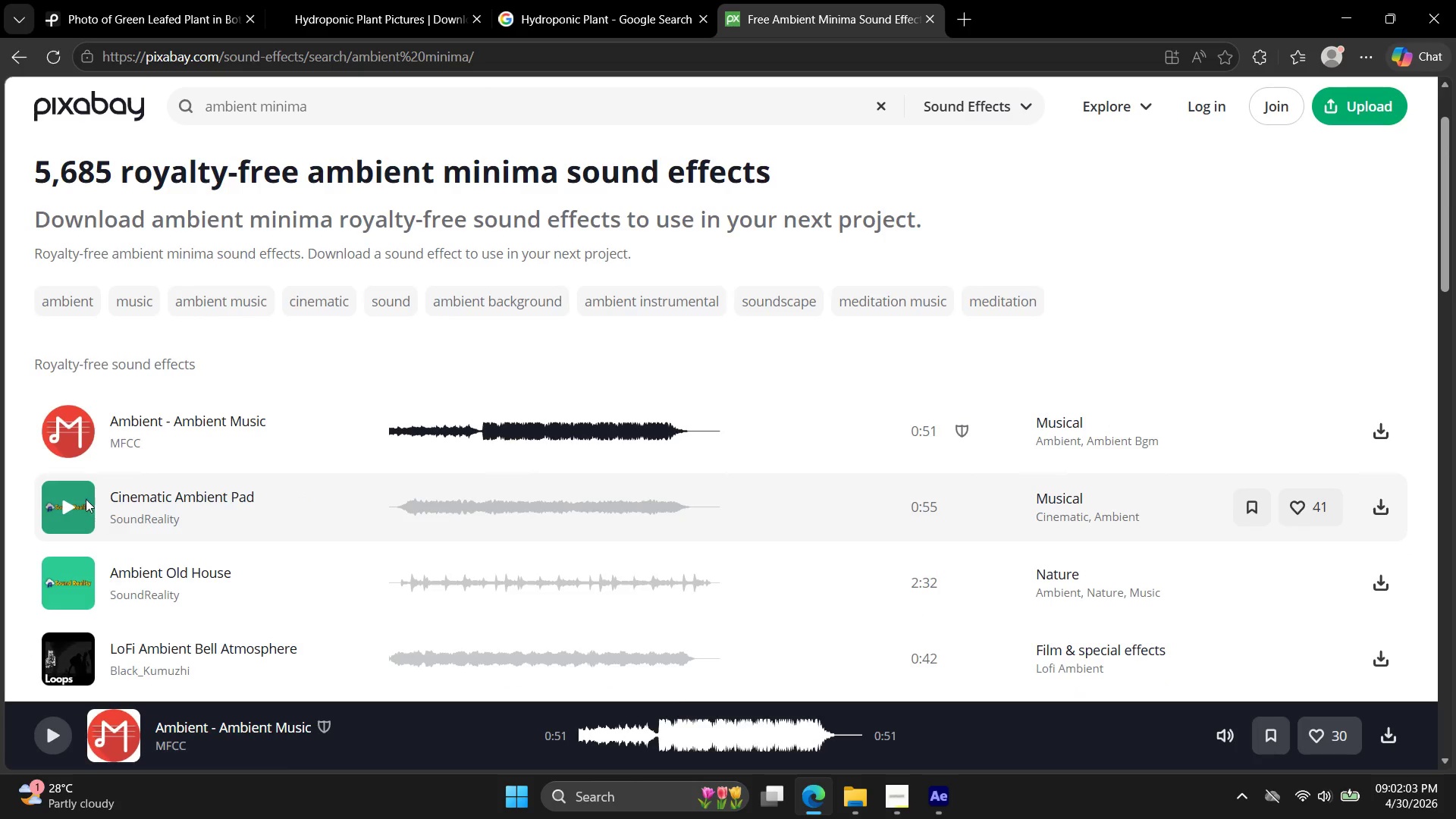 
left_click([73, 500])
 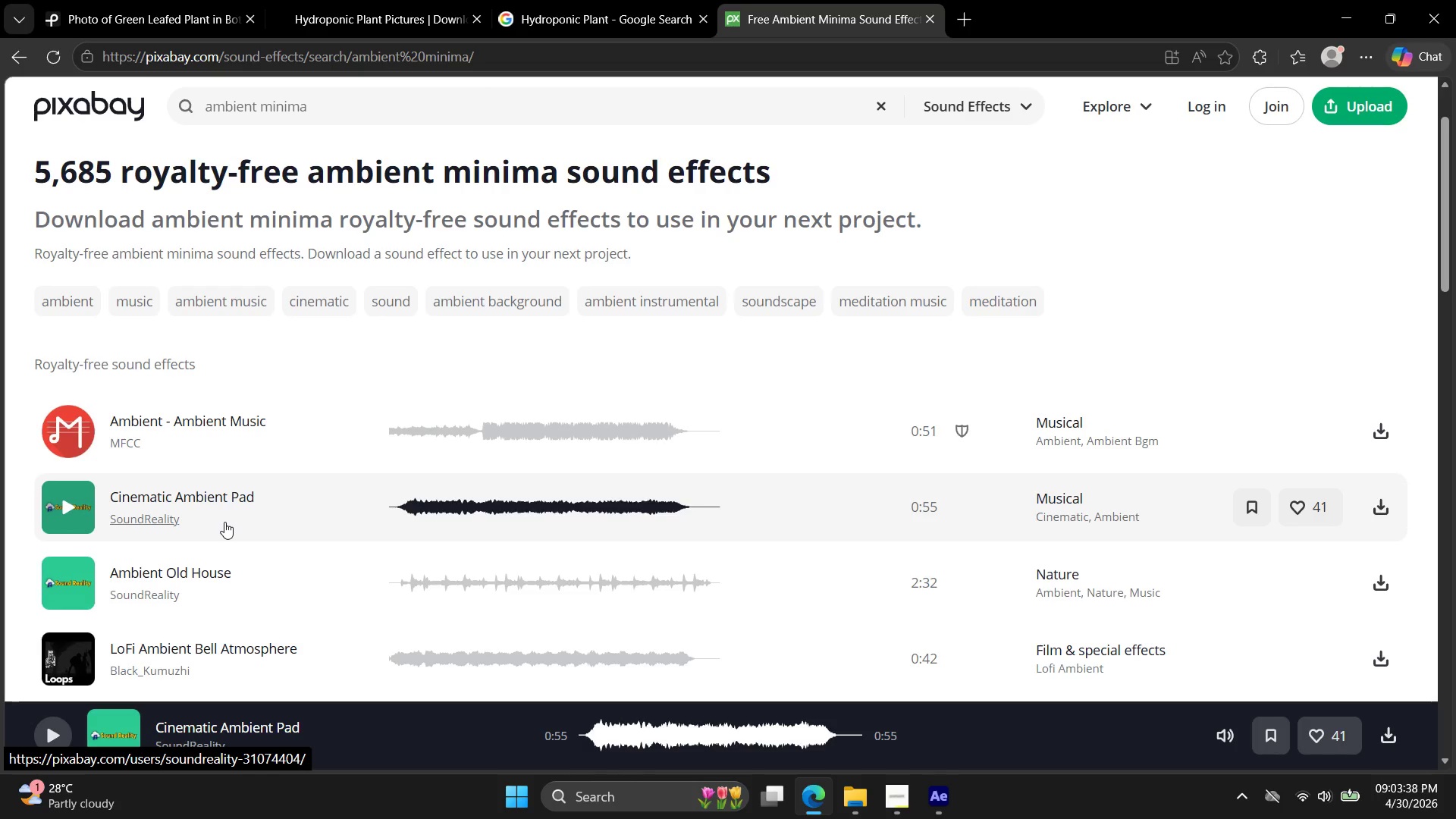 
wait(99.36)
 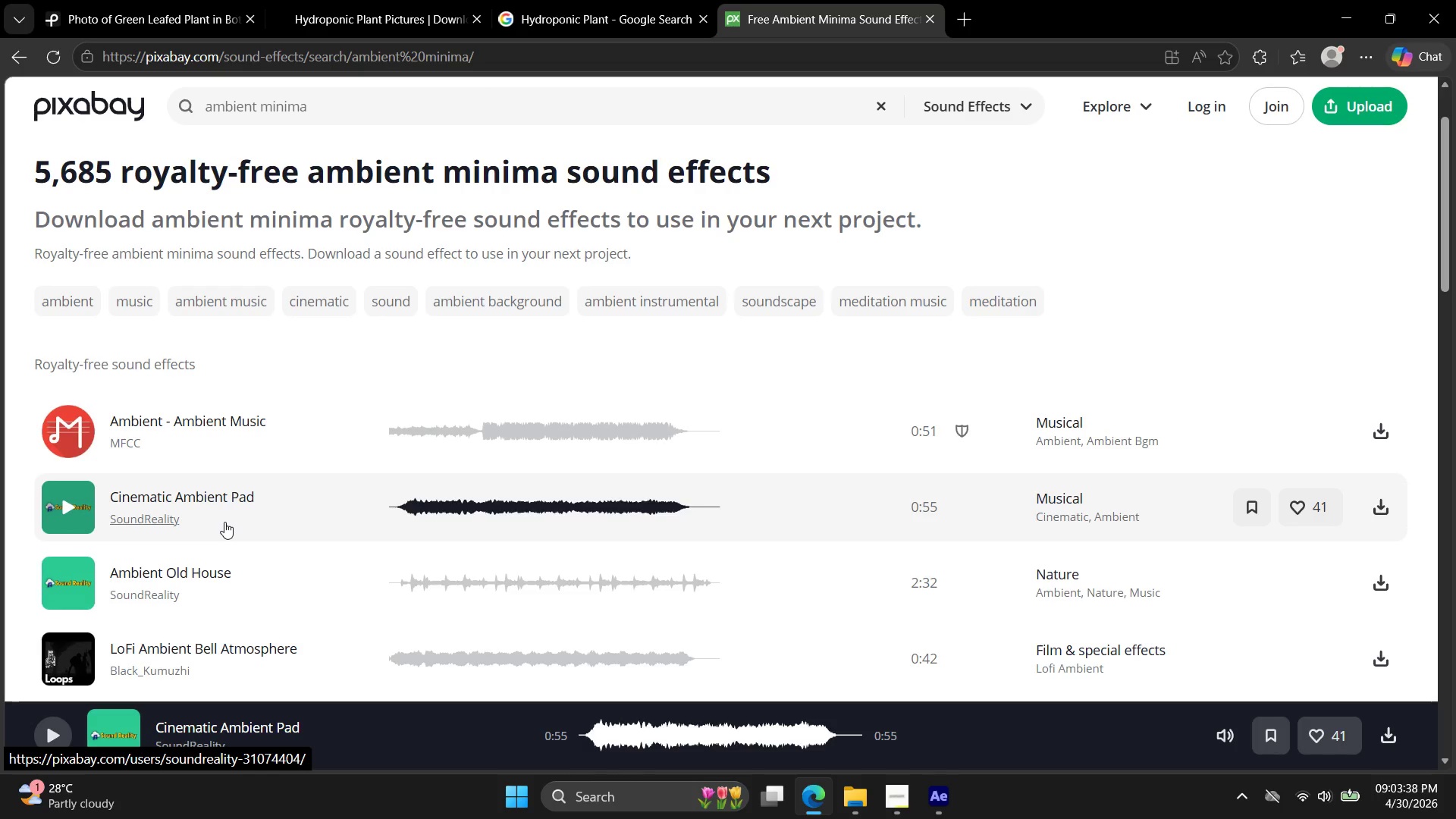 
scroll: coordinate [104, 522], scroll_direction: down, amount: 8.0
 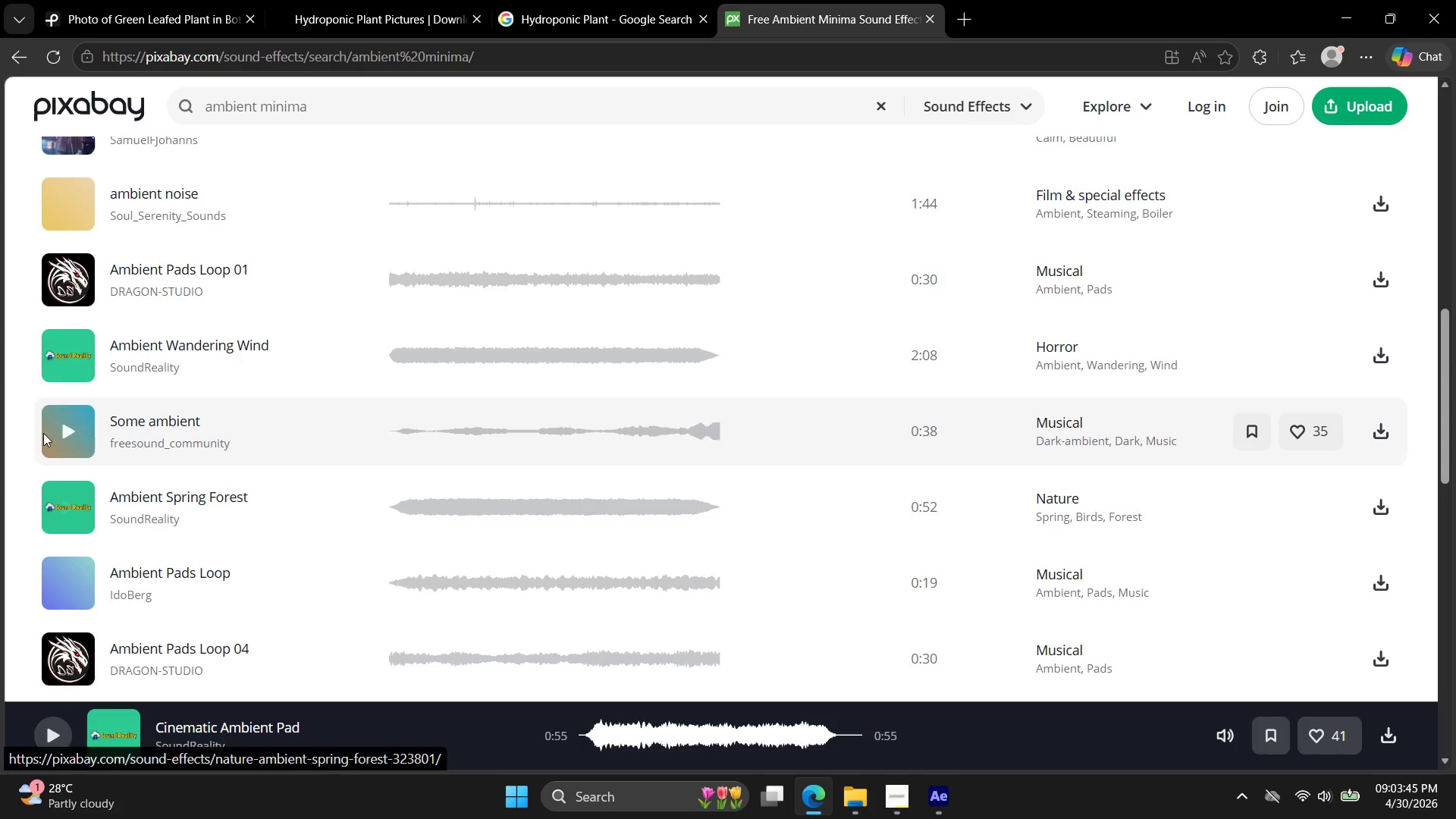 
left_click([61, 371])
 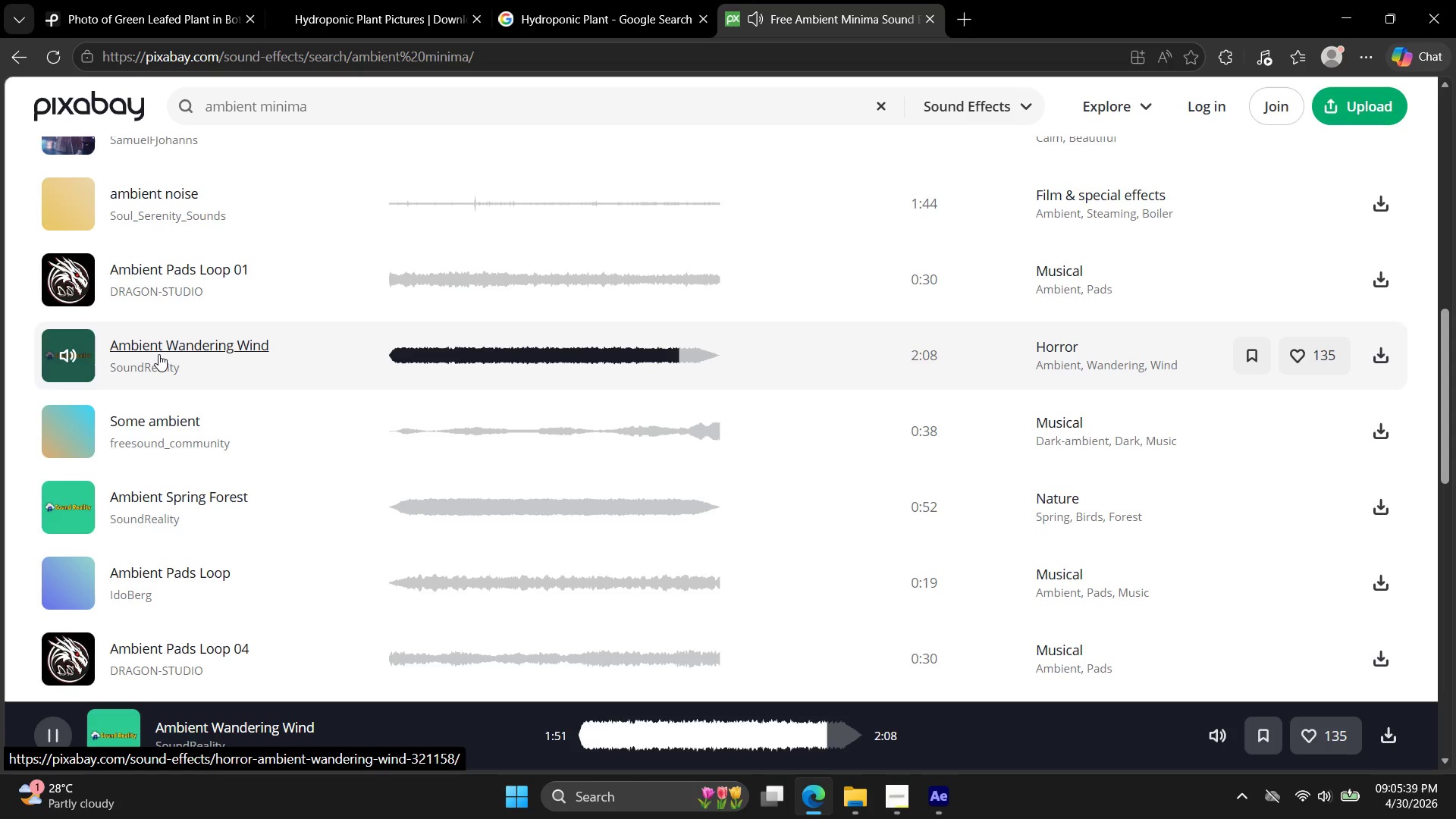 
wait(118.0)
 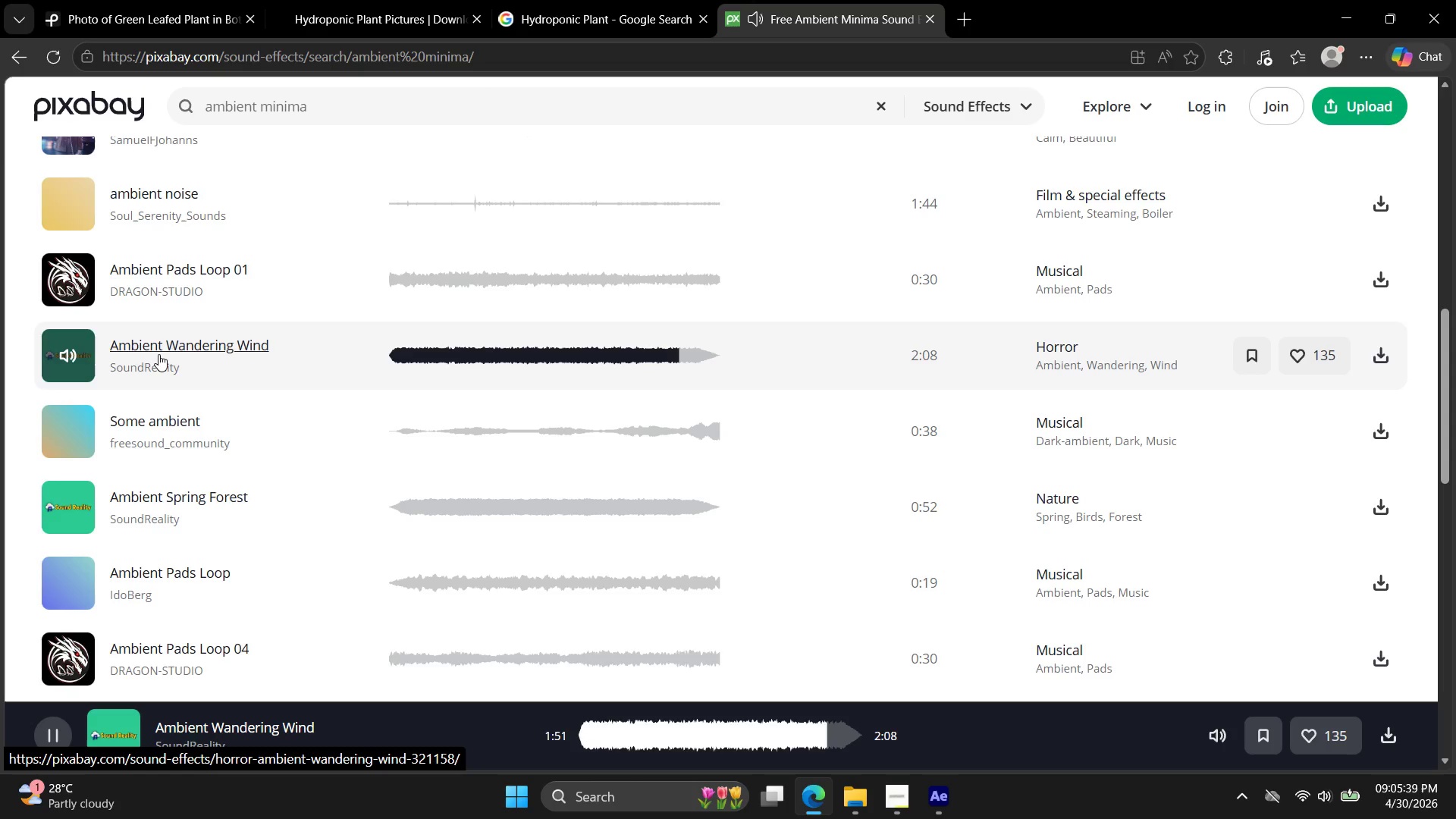 
left_click([53, 443])
 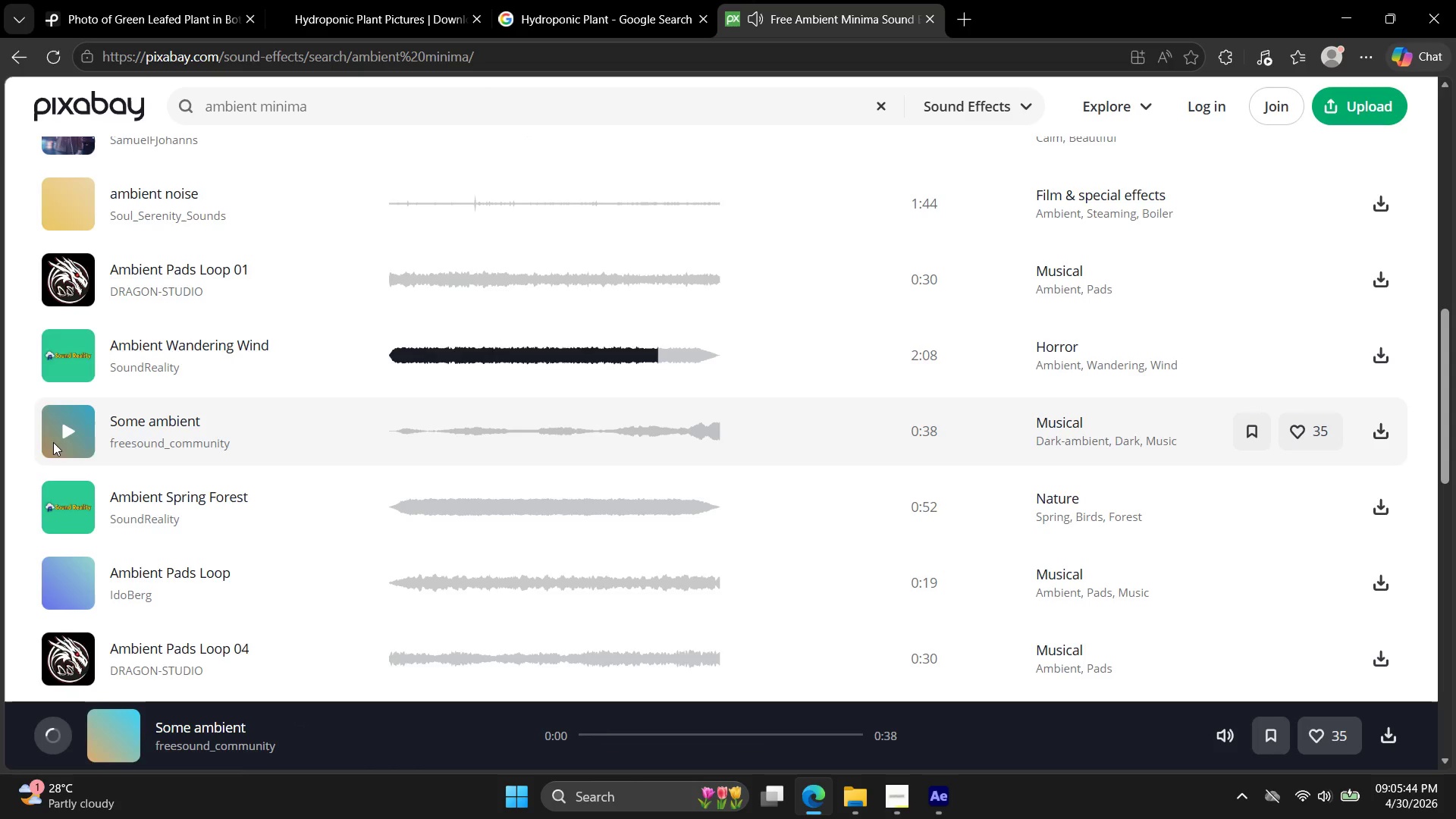 
mouse_move([83, 451])
 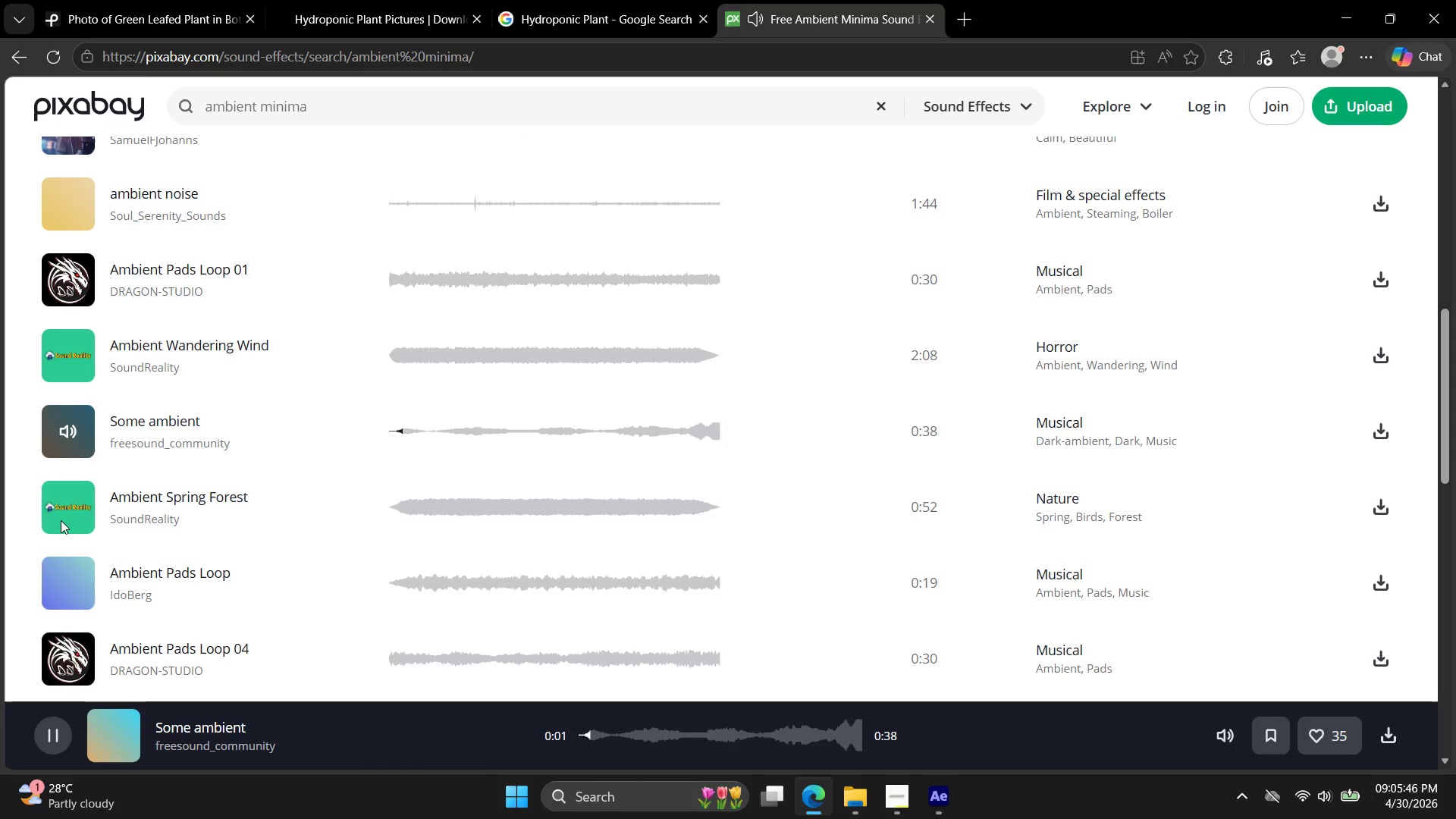 
scroll: coordinate [133, 510], scroll_direction: down, amount: 3.0
 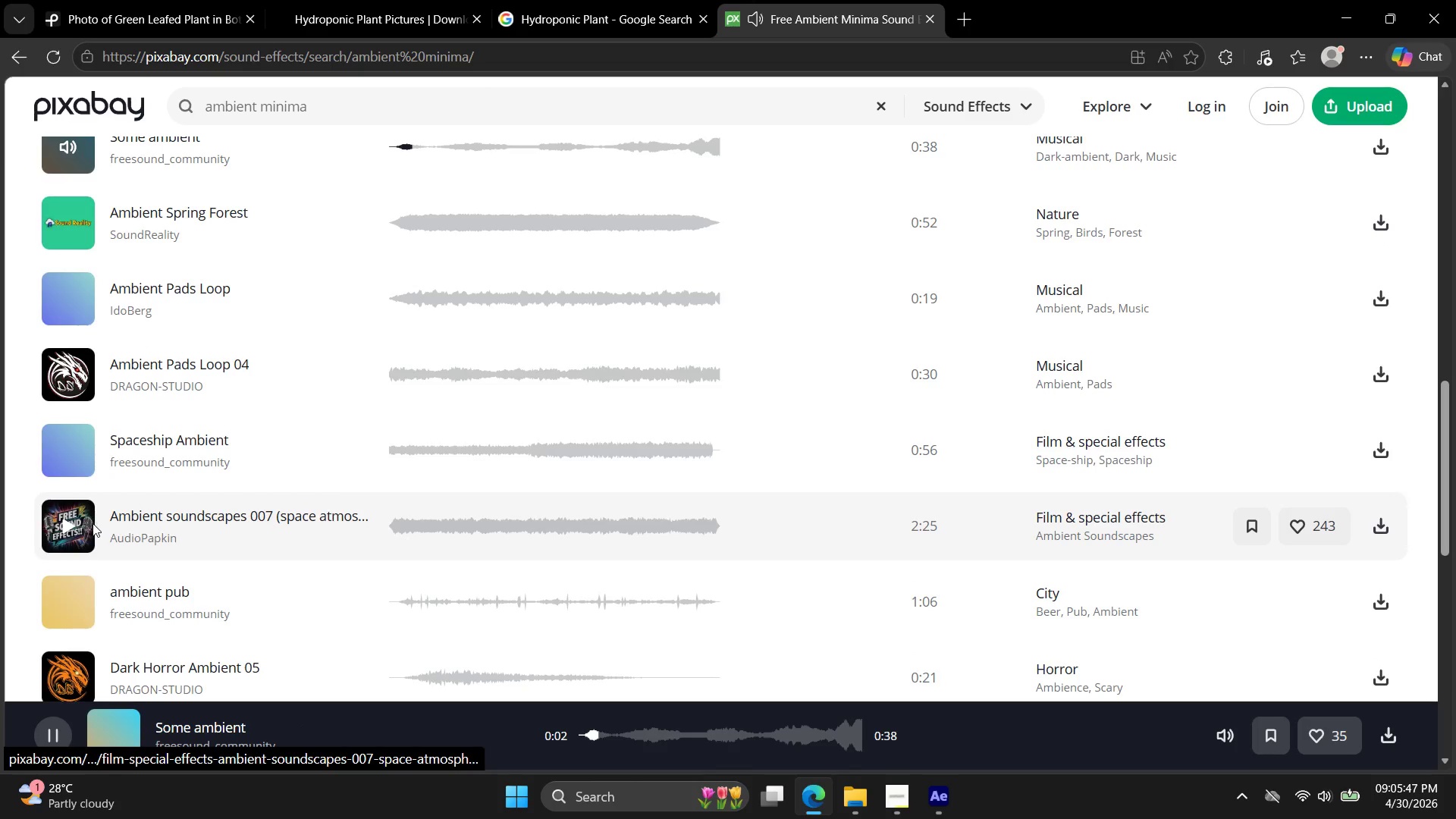 
left_click([73, 520])
 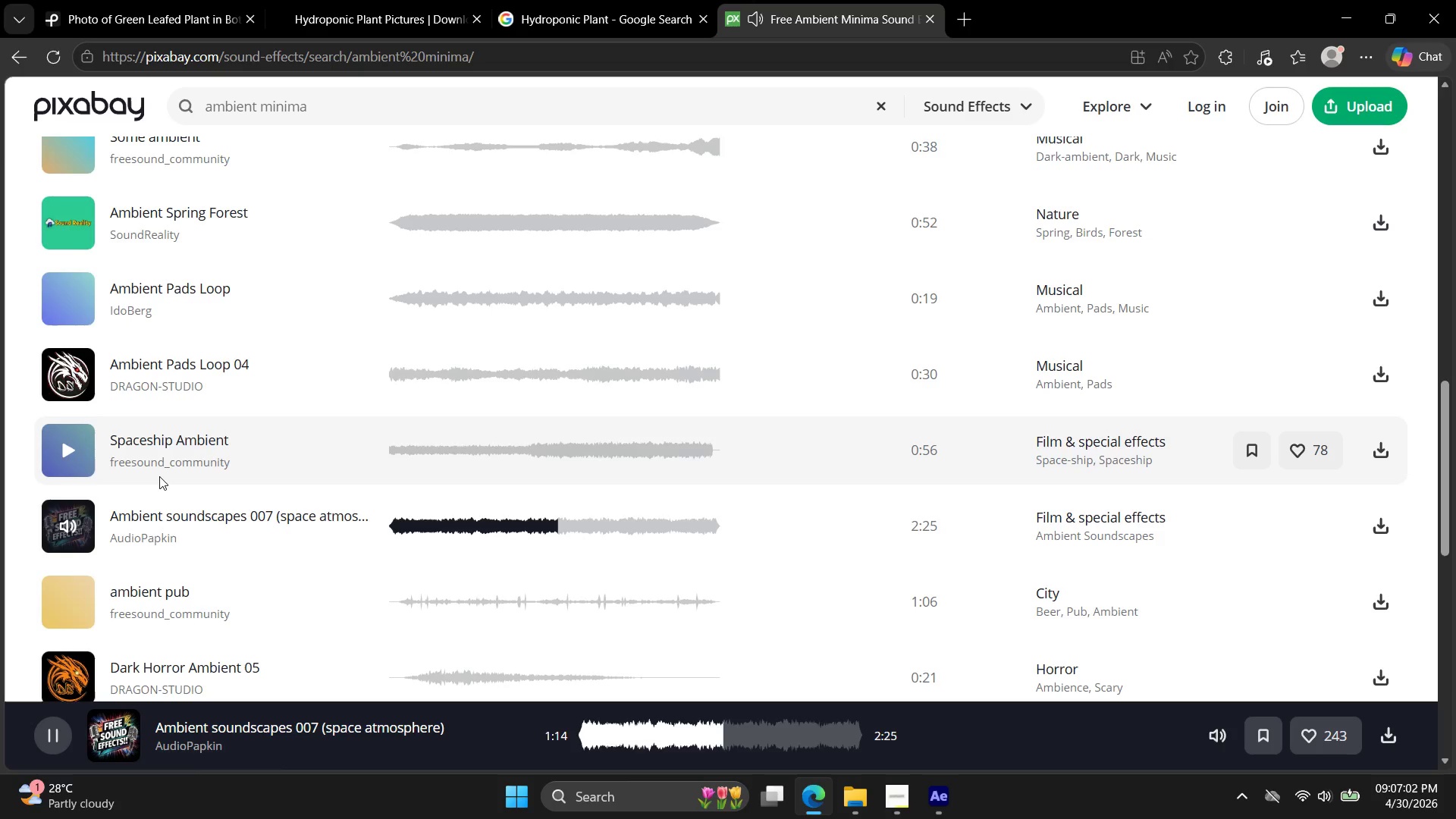 
wait(79.36)
 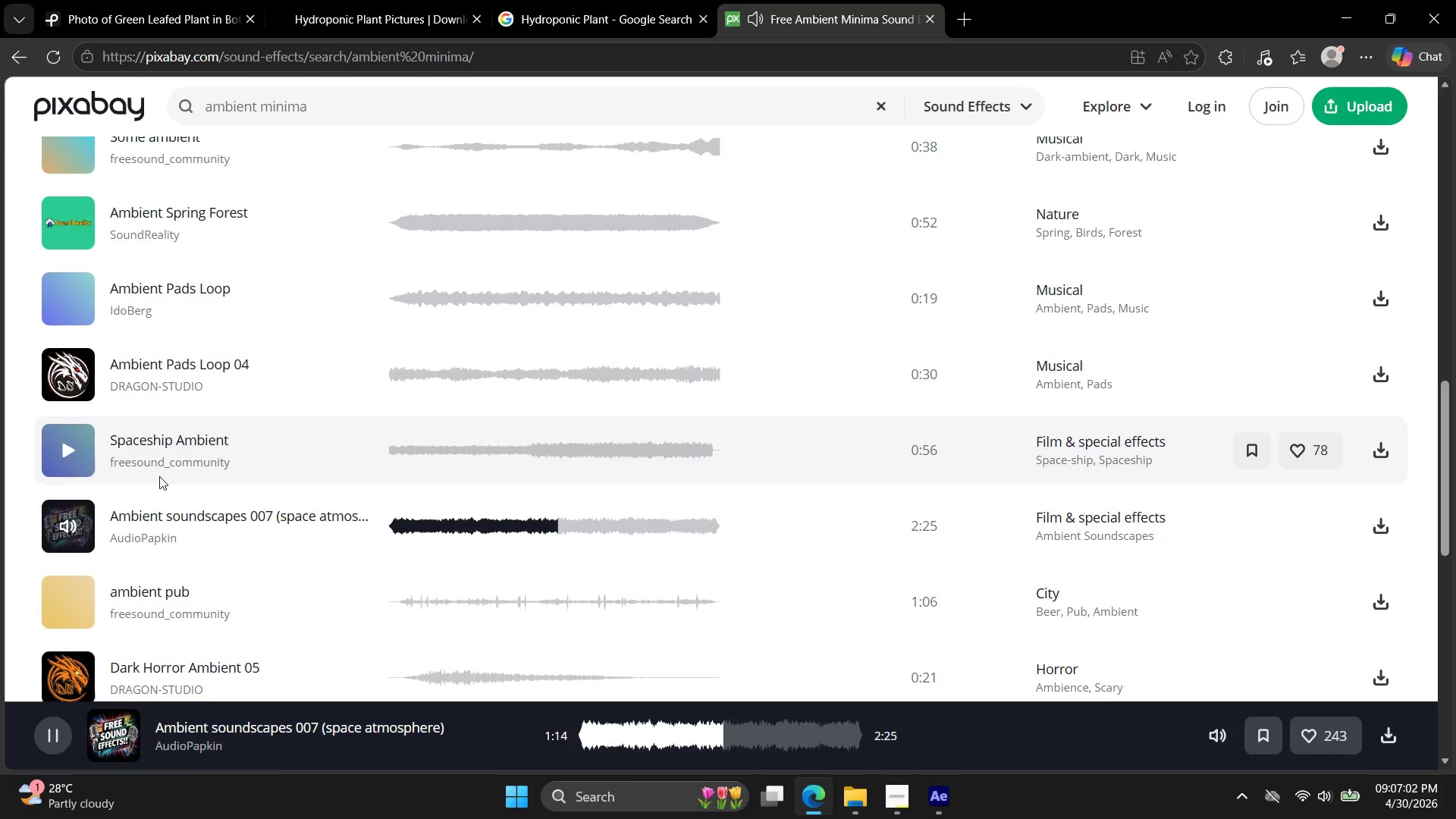 
left_click([61, 520])
 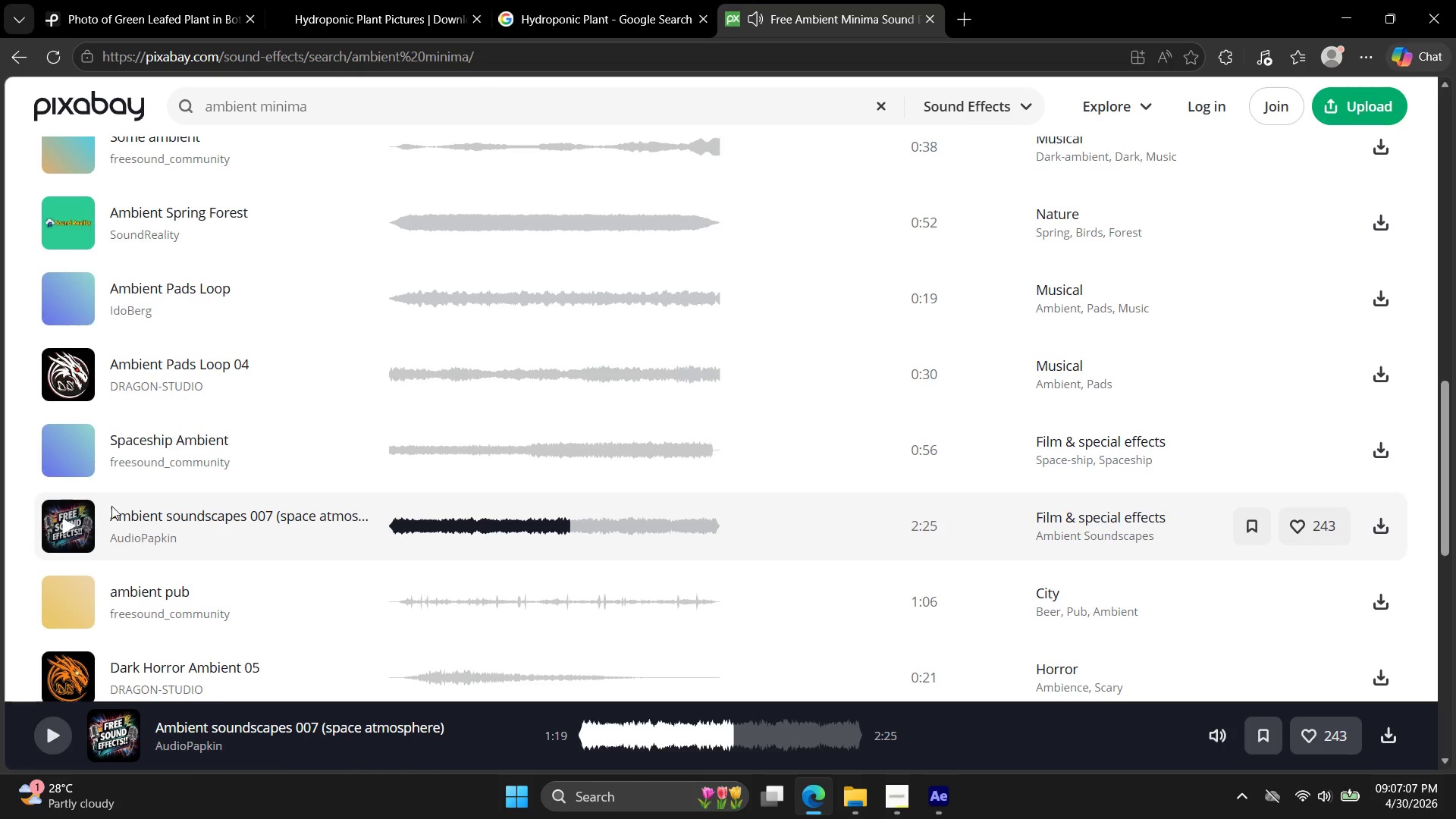 
mouse_move([133, 457])
 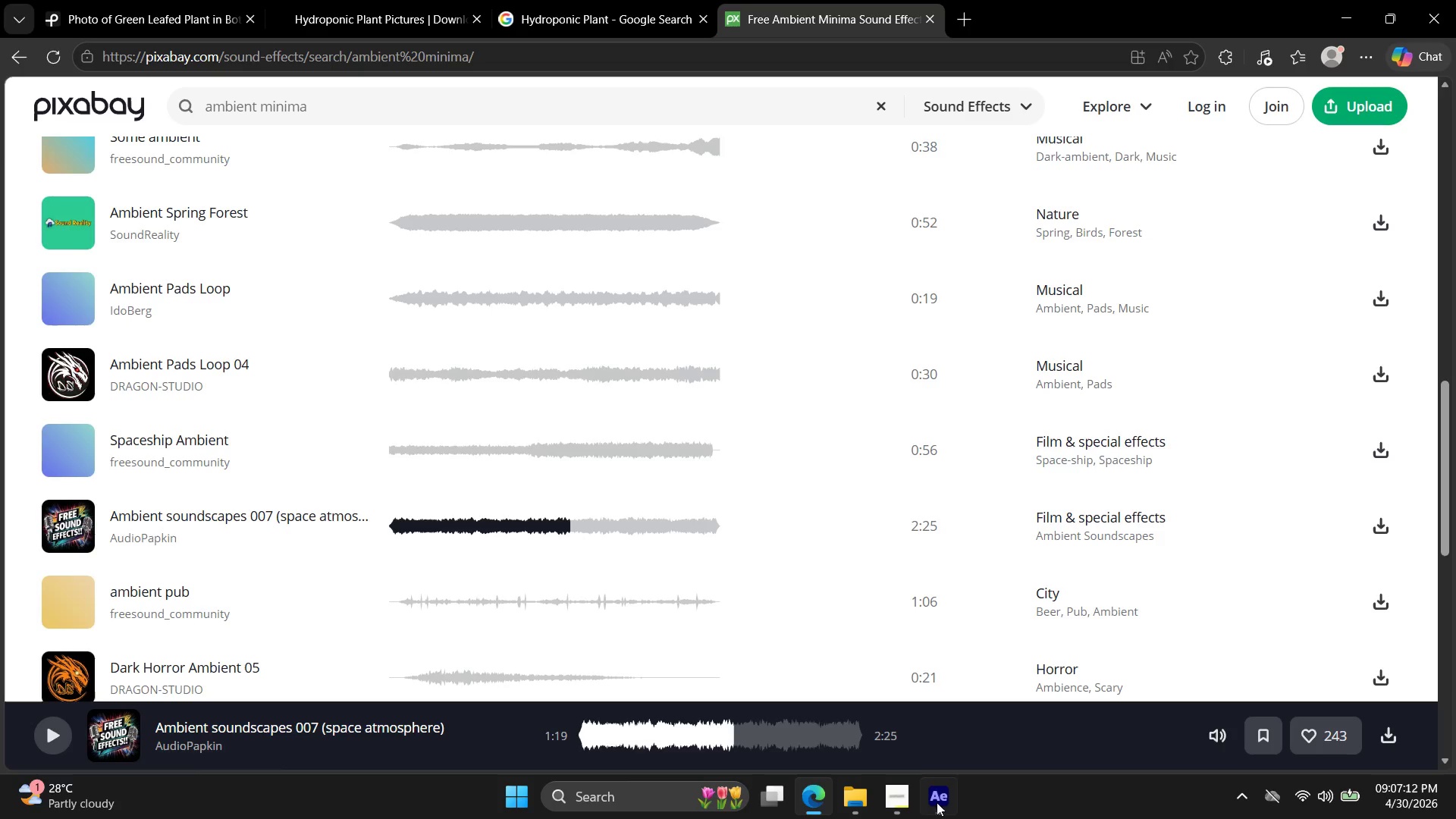 
left_click([940, 794])
 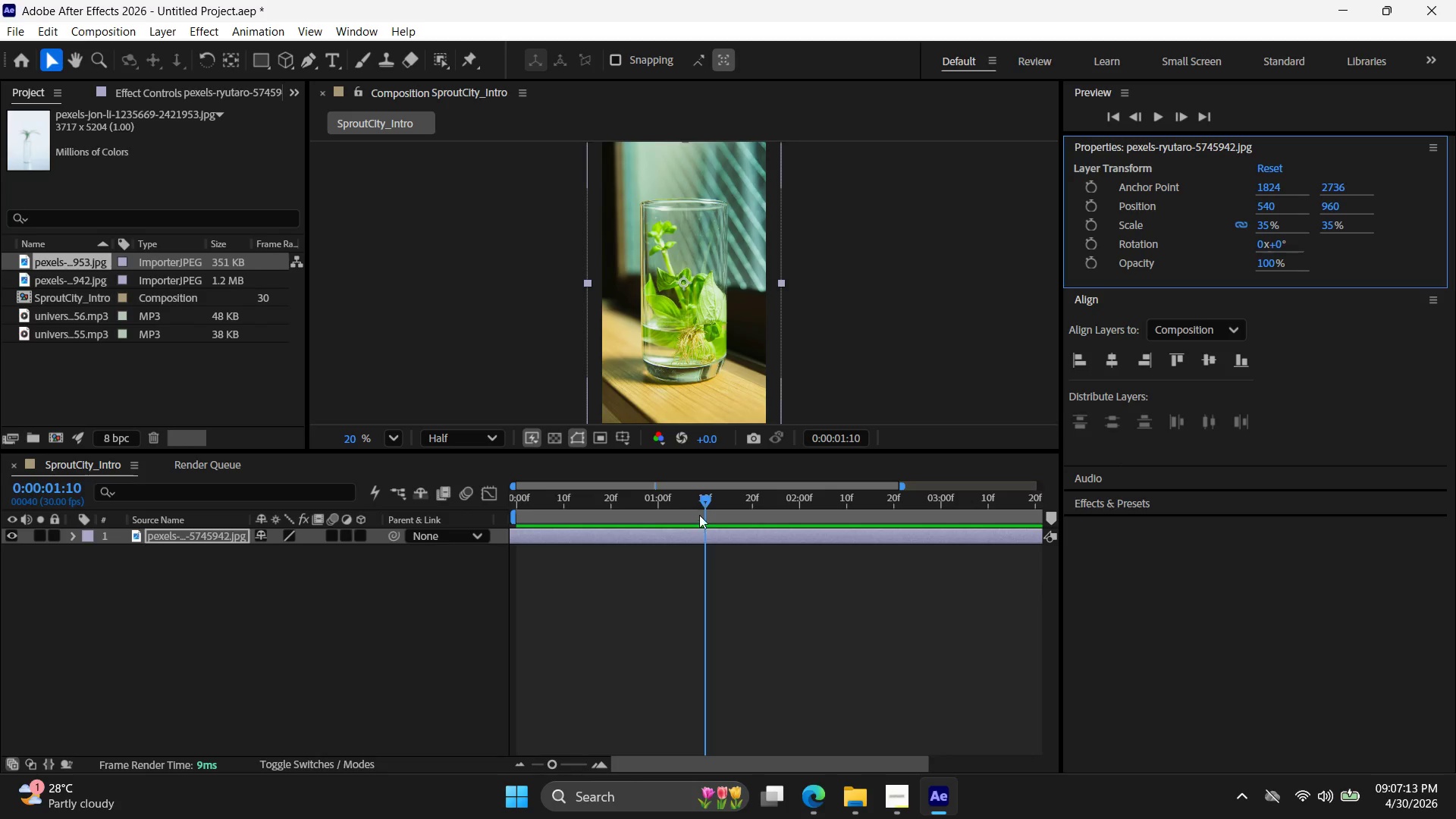 
left_click_drag(start_coordinate=[702, 496], to_coordinate=[509, 494])
 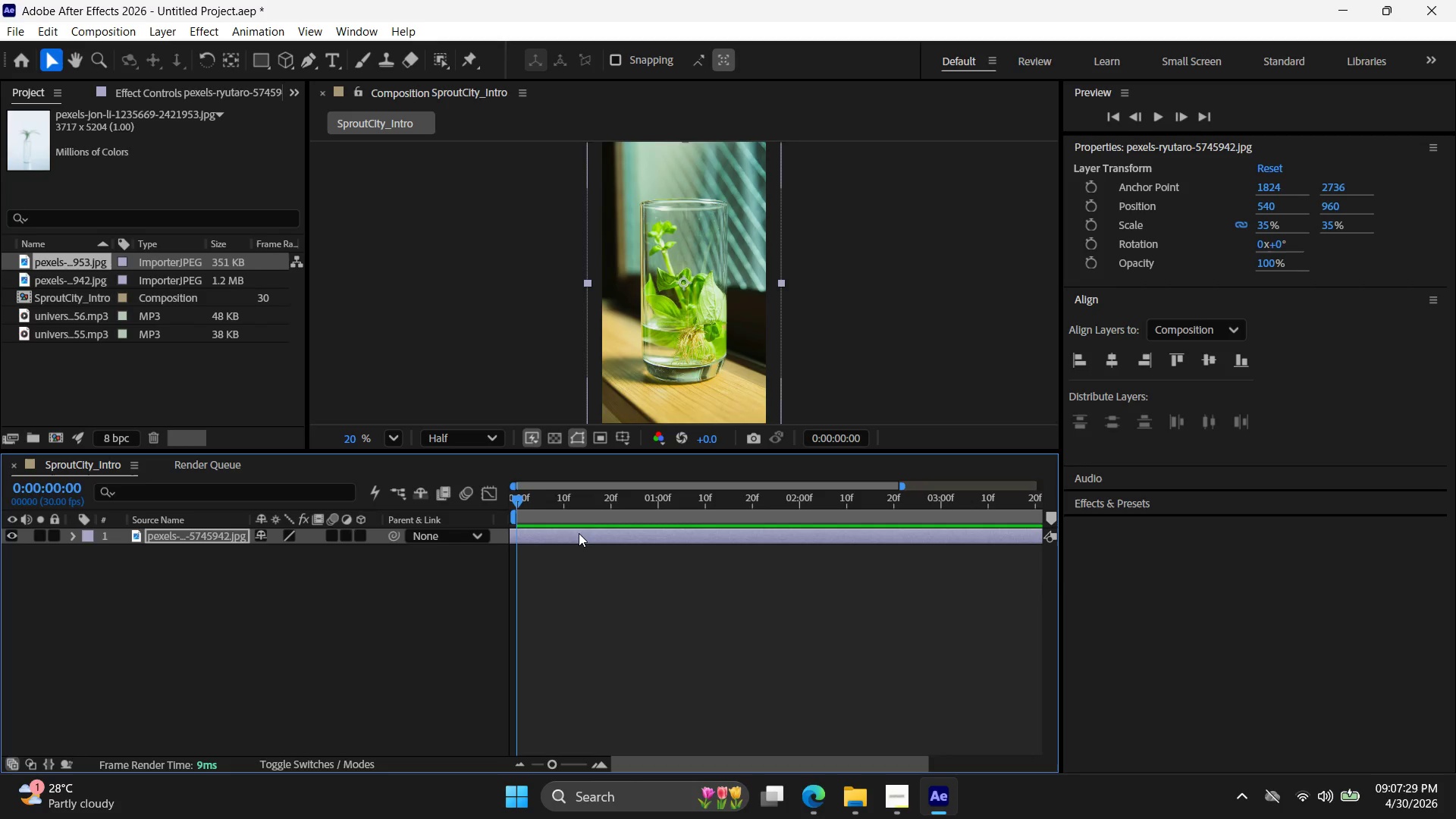 
wait(18.91)
 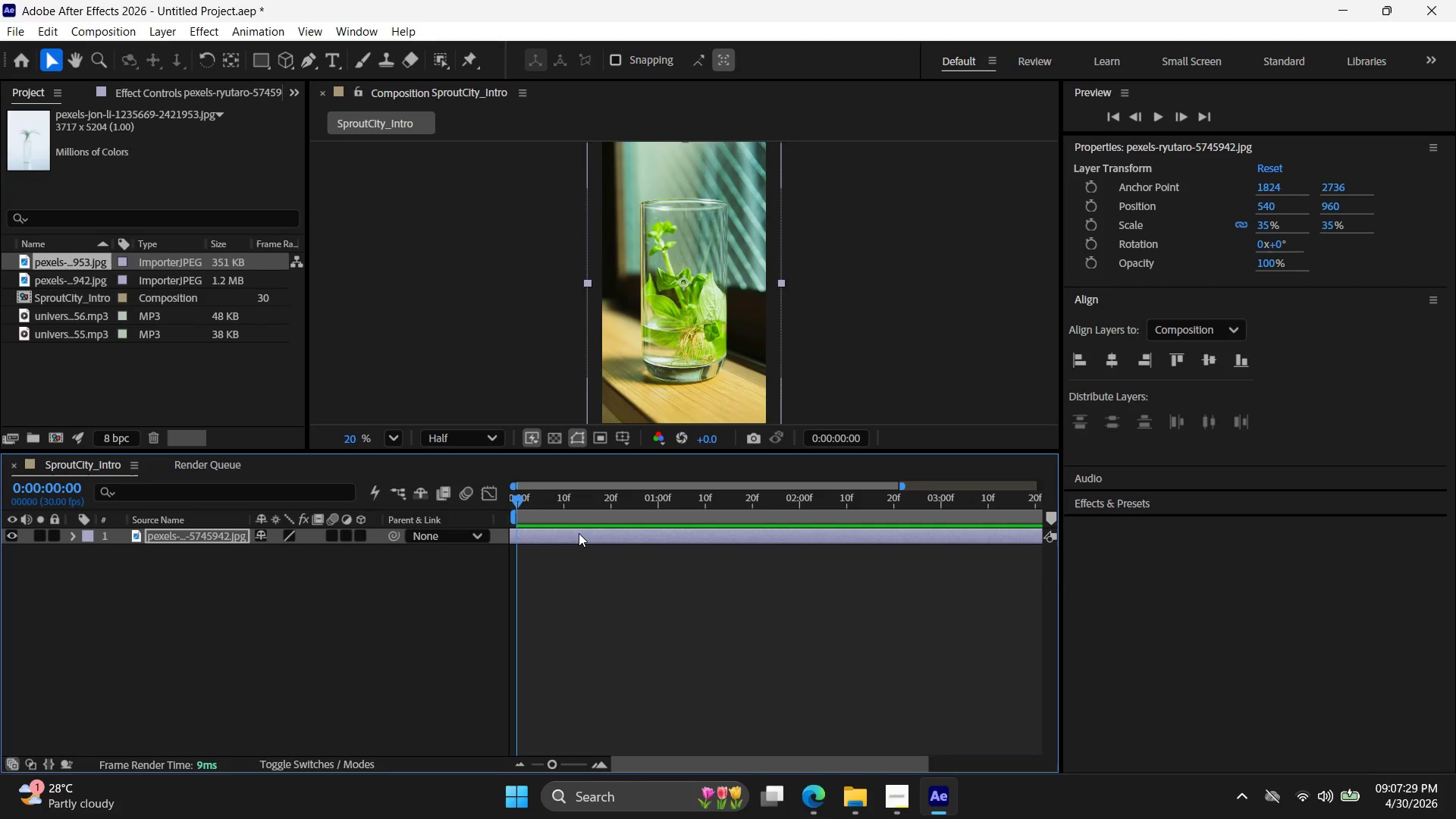 
key(T)
 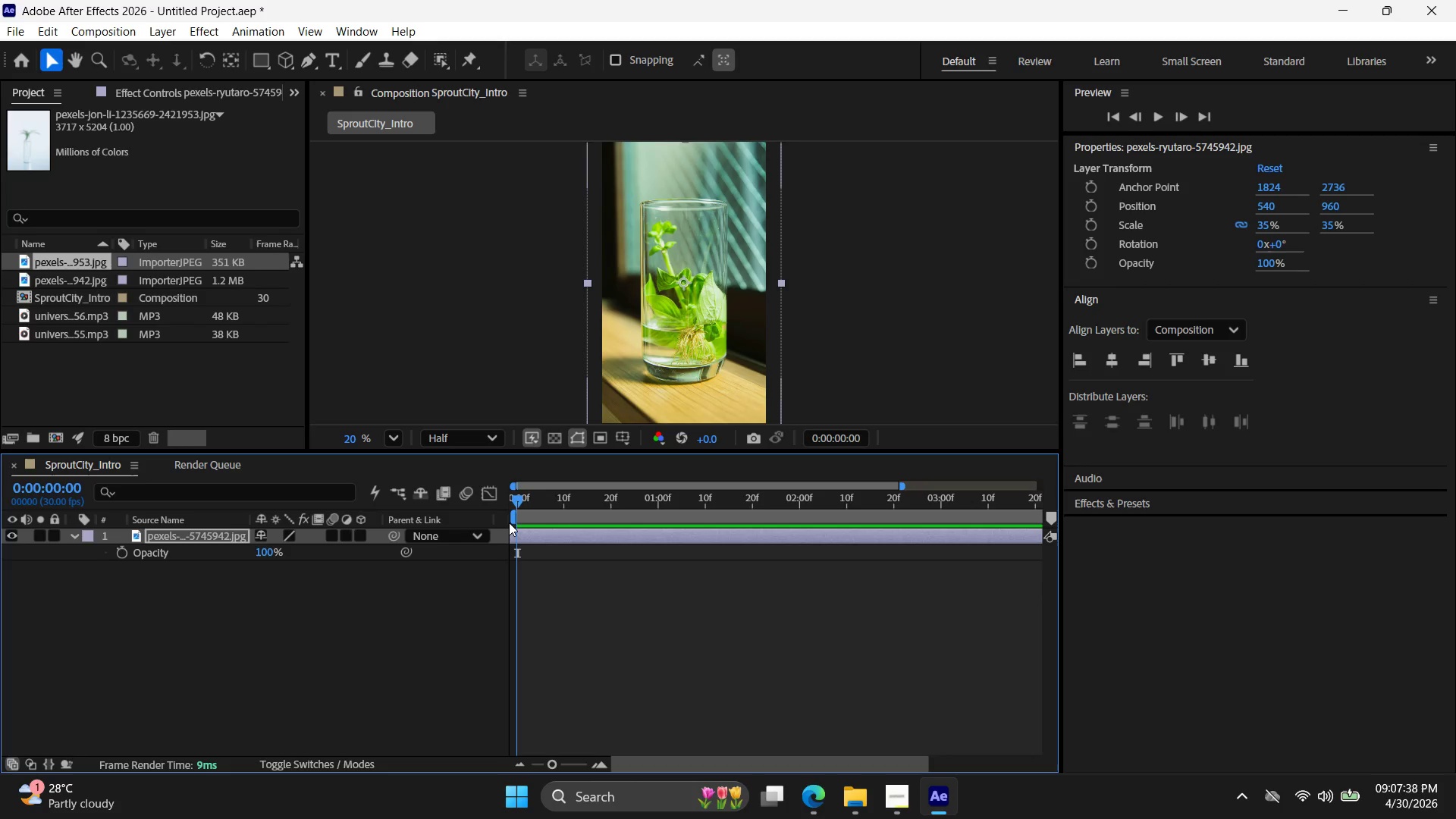 
key(T)
 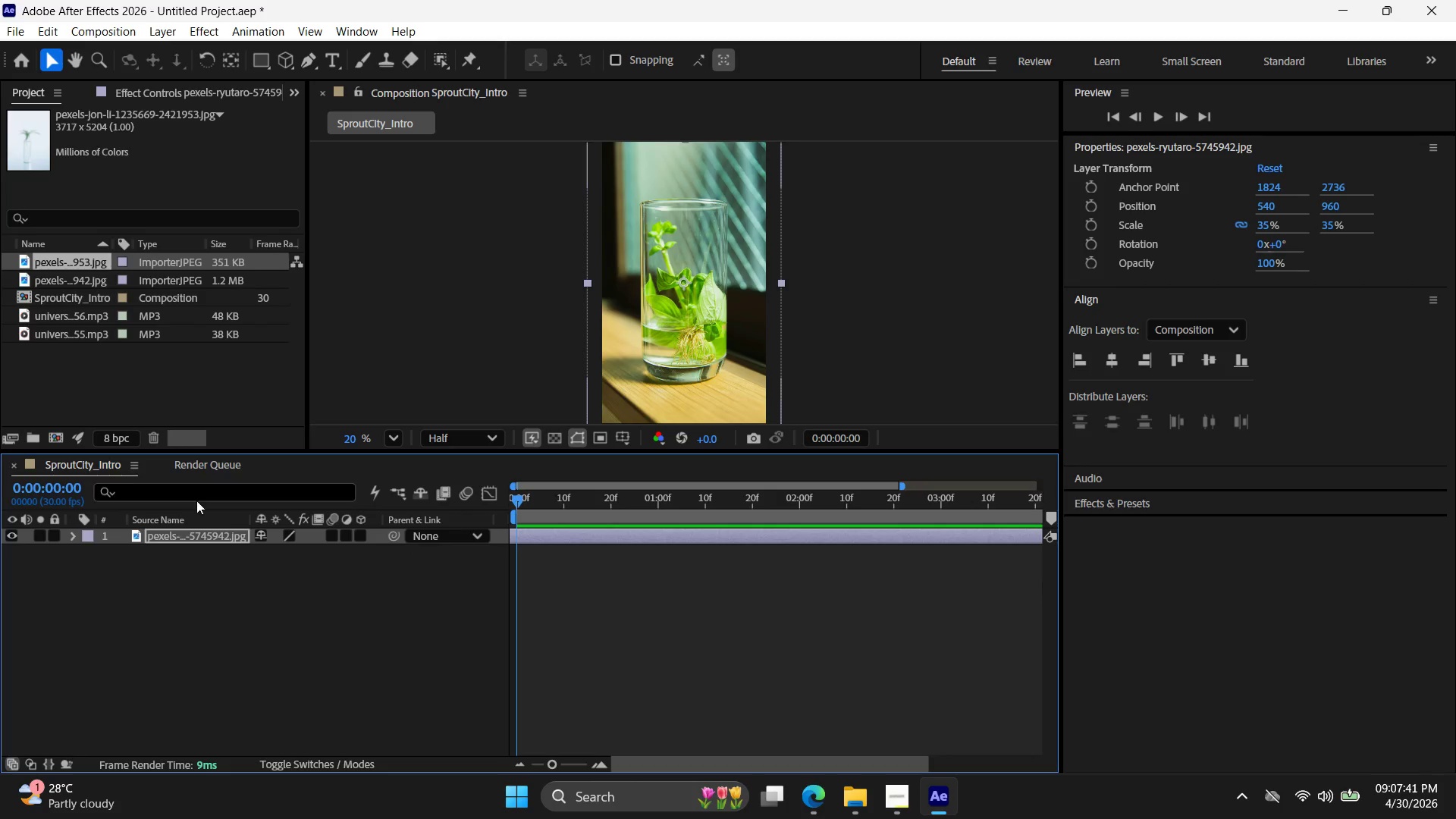 
left_click([323, 58])
 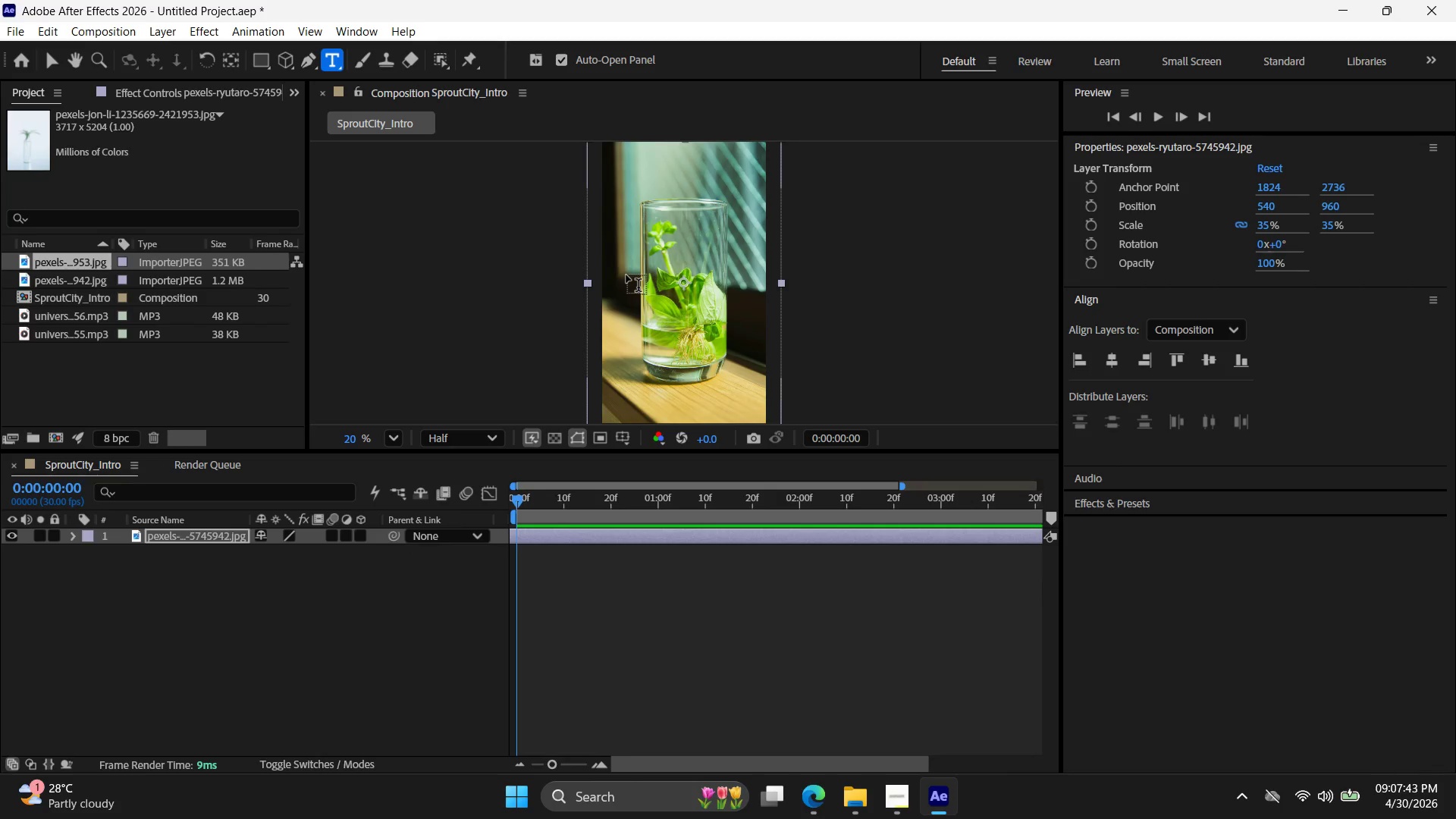 
left_click([626, 275])
 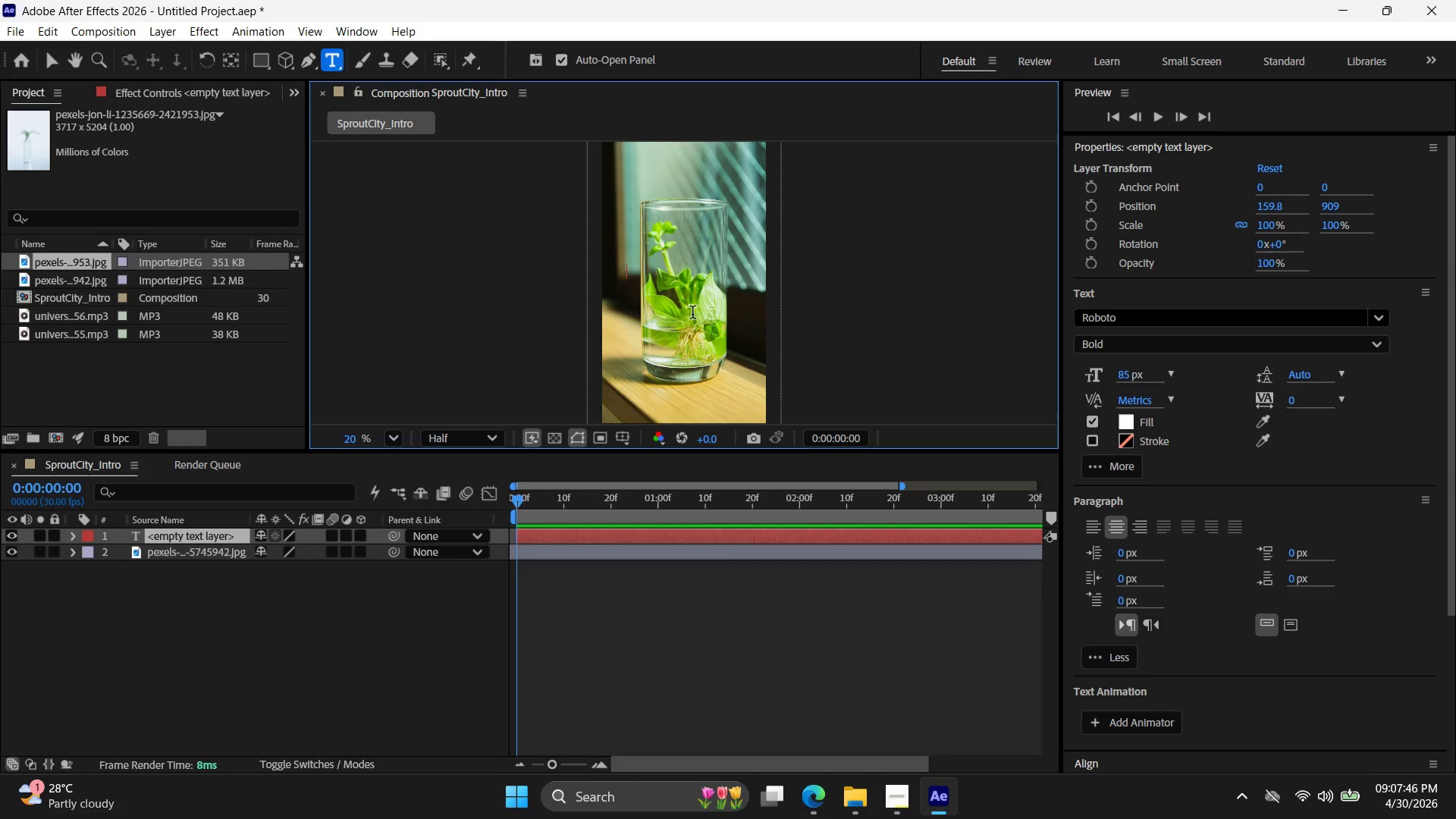 
type(The Hydf)
key(Backspace)
type(ro Mini)
key(Backspace)
key(Backspace)
key(Backspace)
key(Backspace)
key(Backspace)
type(-Mini)
 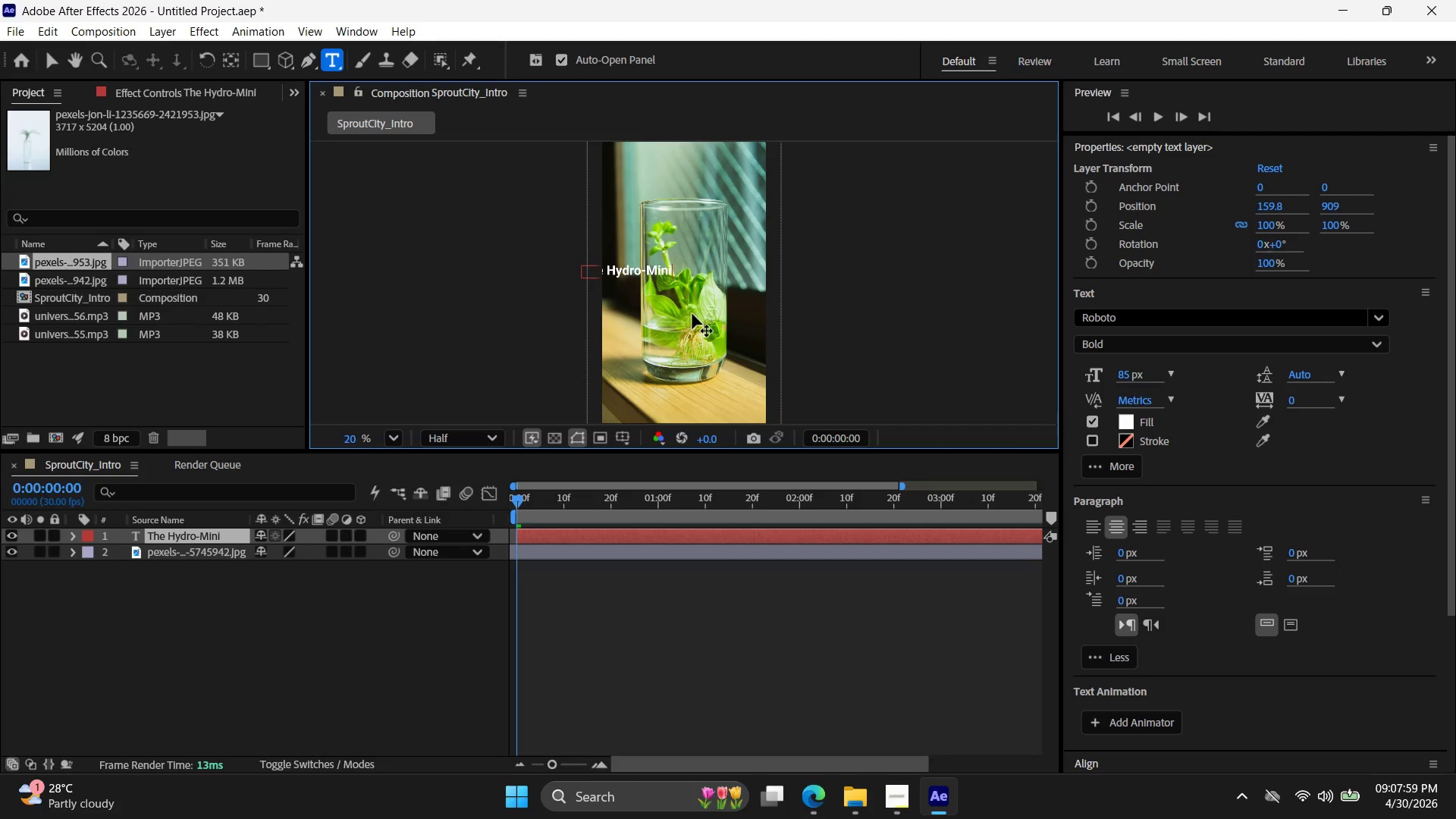 
left_click([52, 61])
 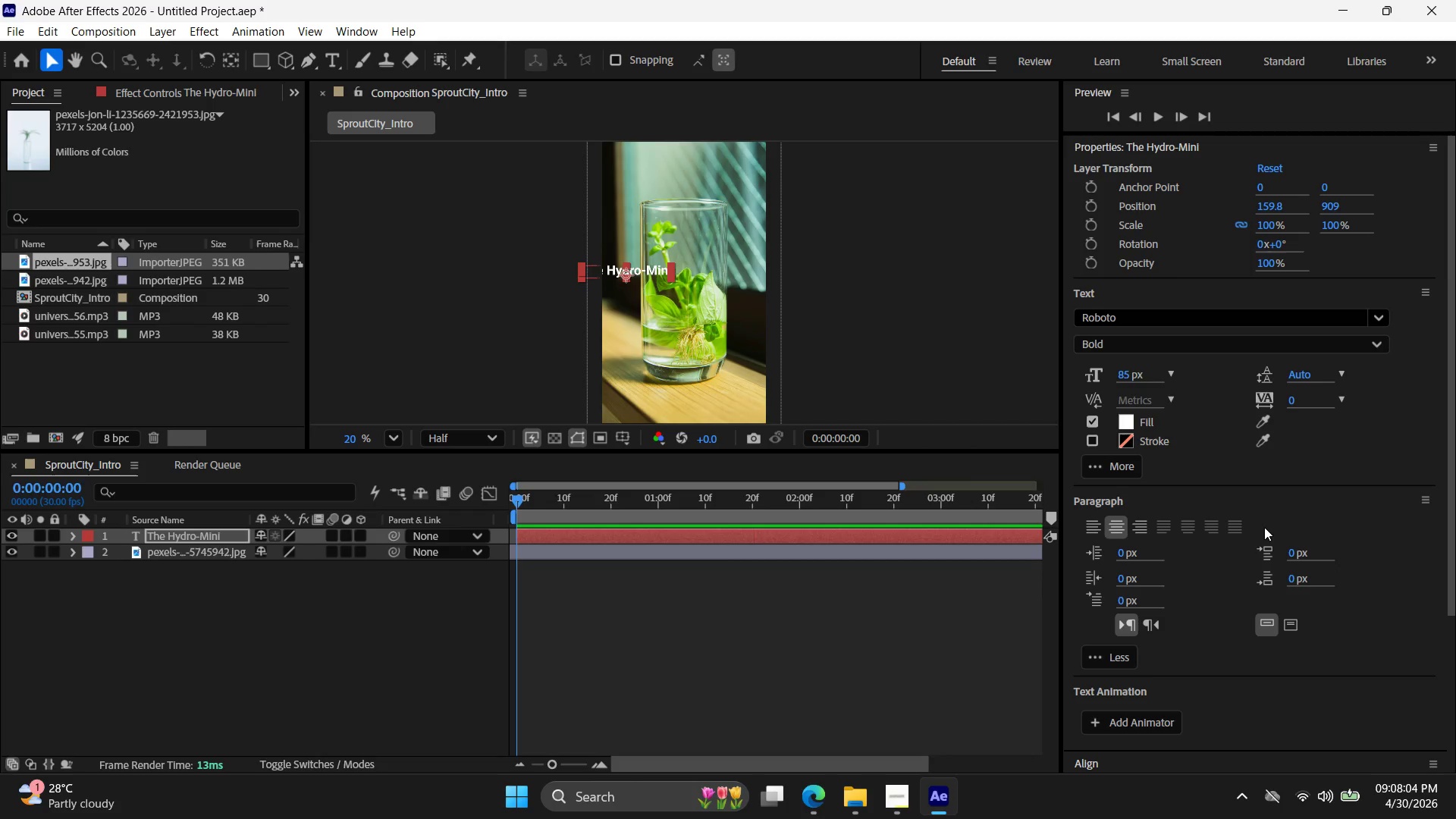 
wait(8.41)
 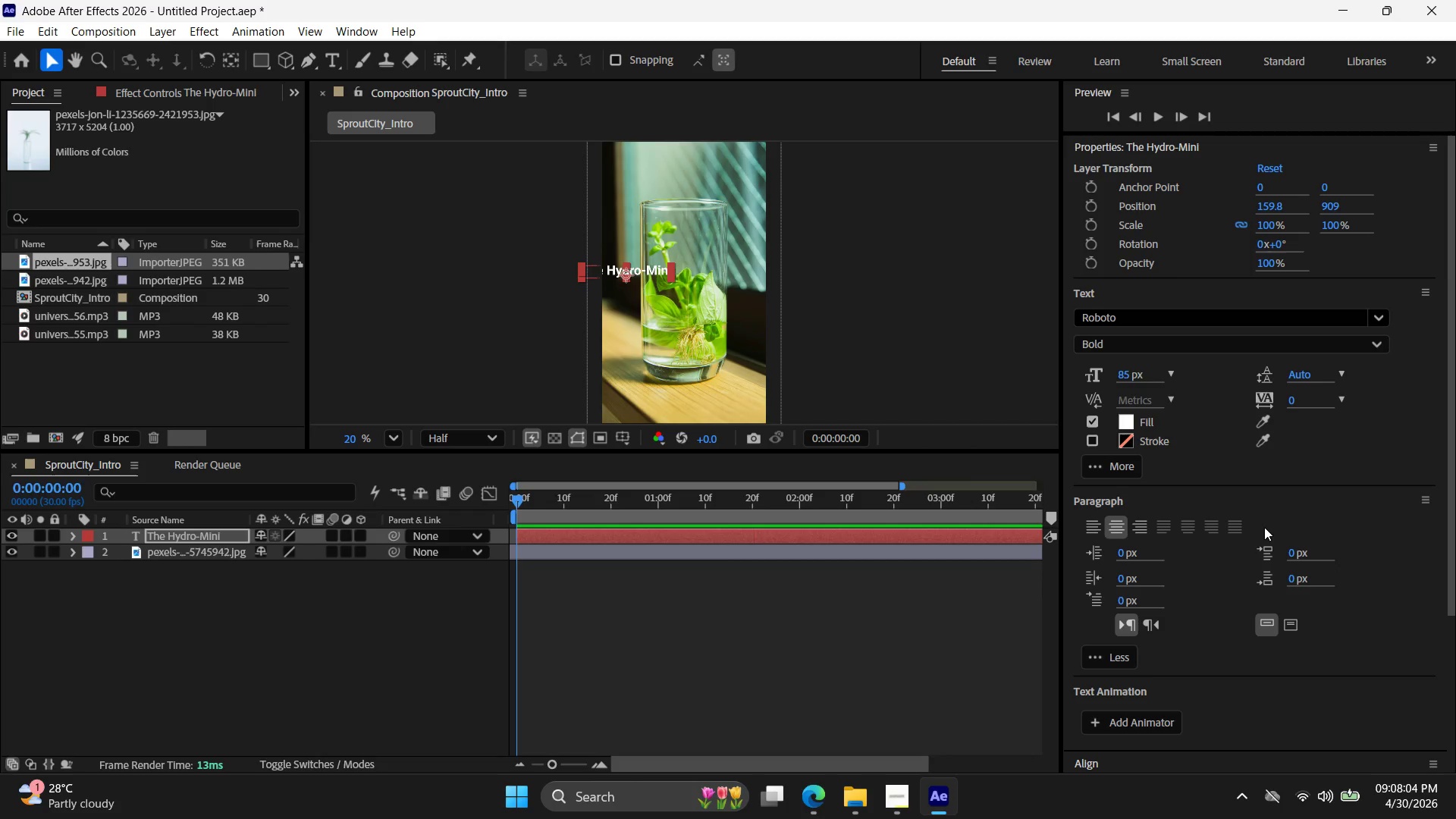 
scroll: coordinate [1304, 544], scroll_direction: down, amount: 3.0
 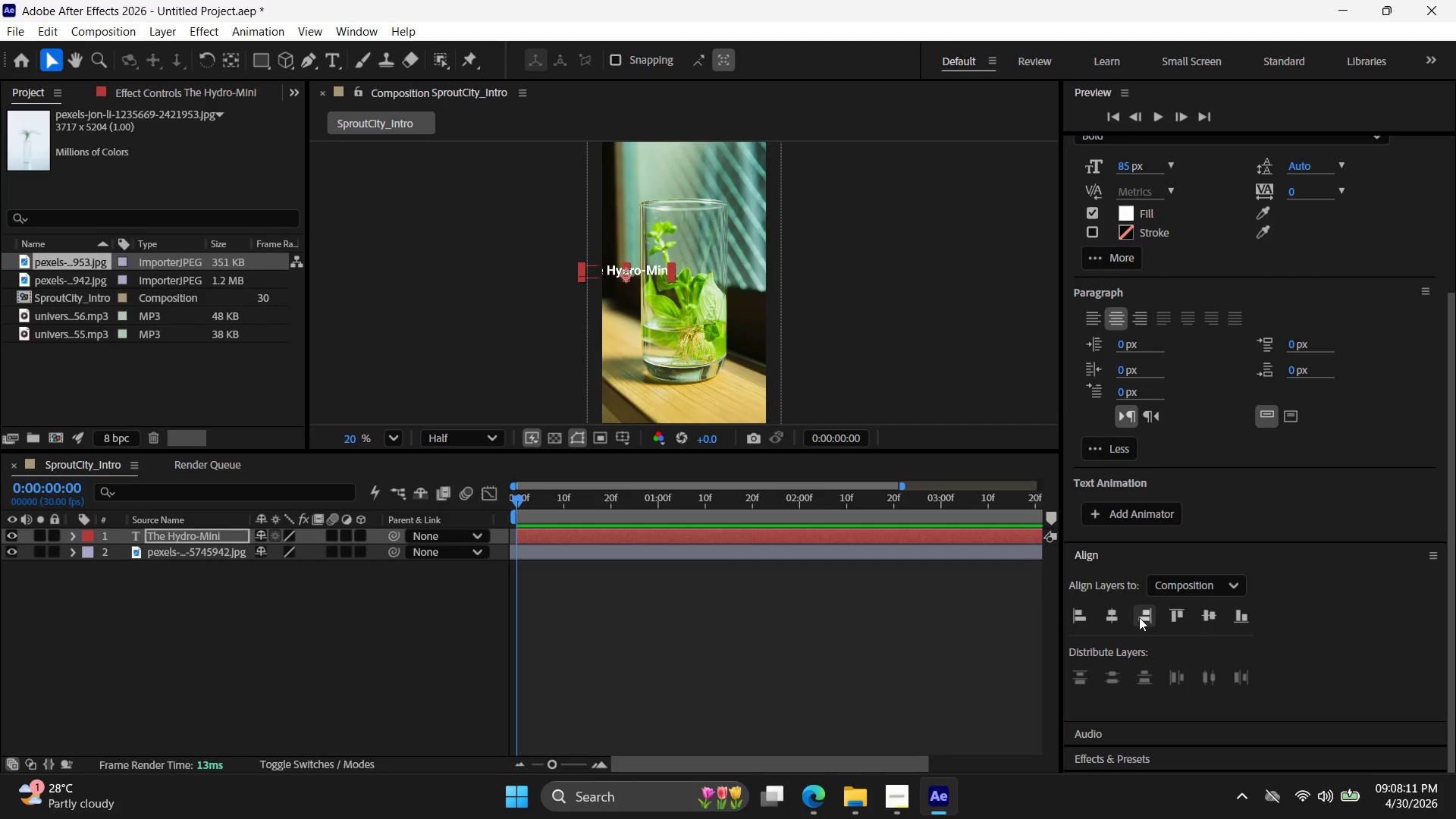 
left_click([1109, 617])
 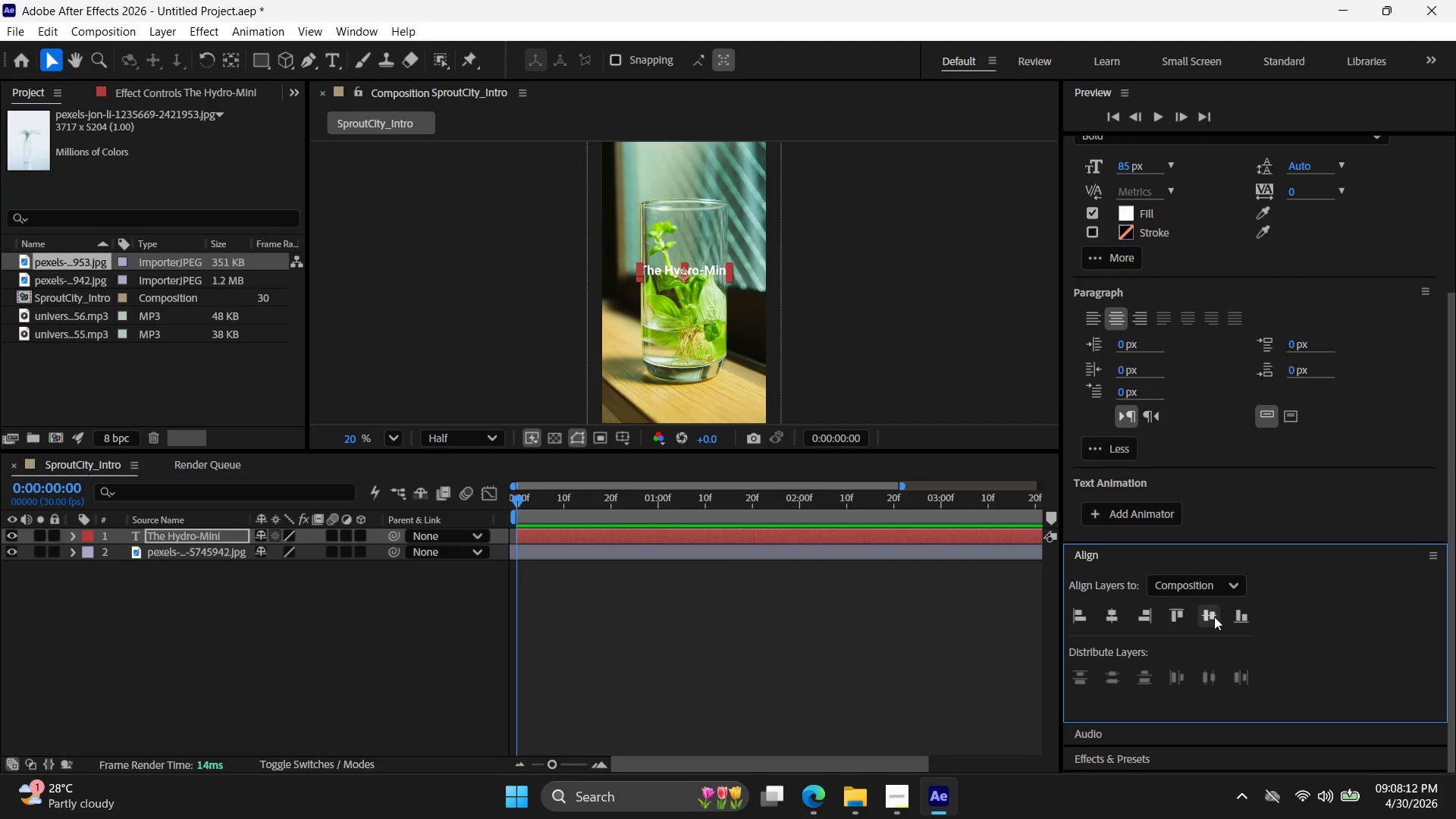 
left_click([1214, 617])
 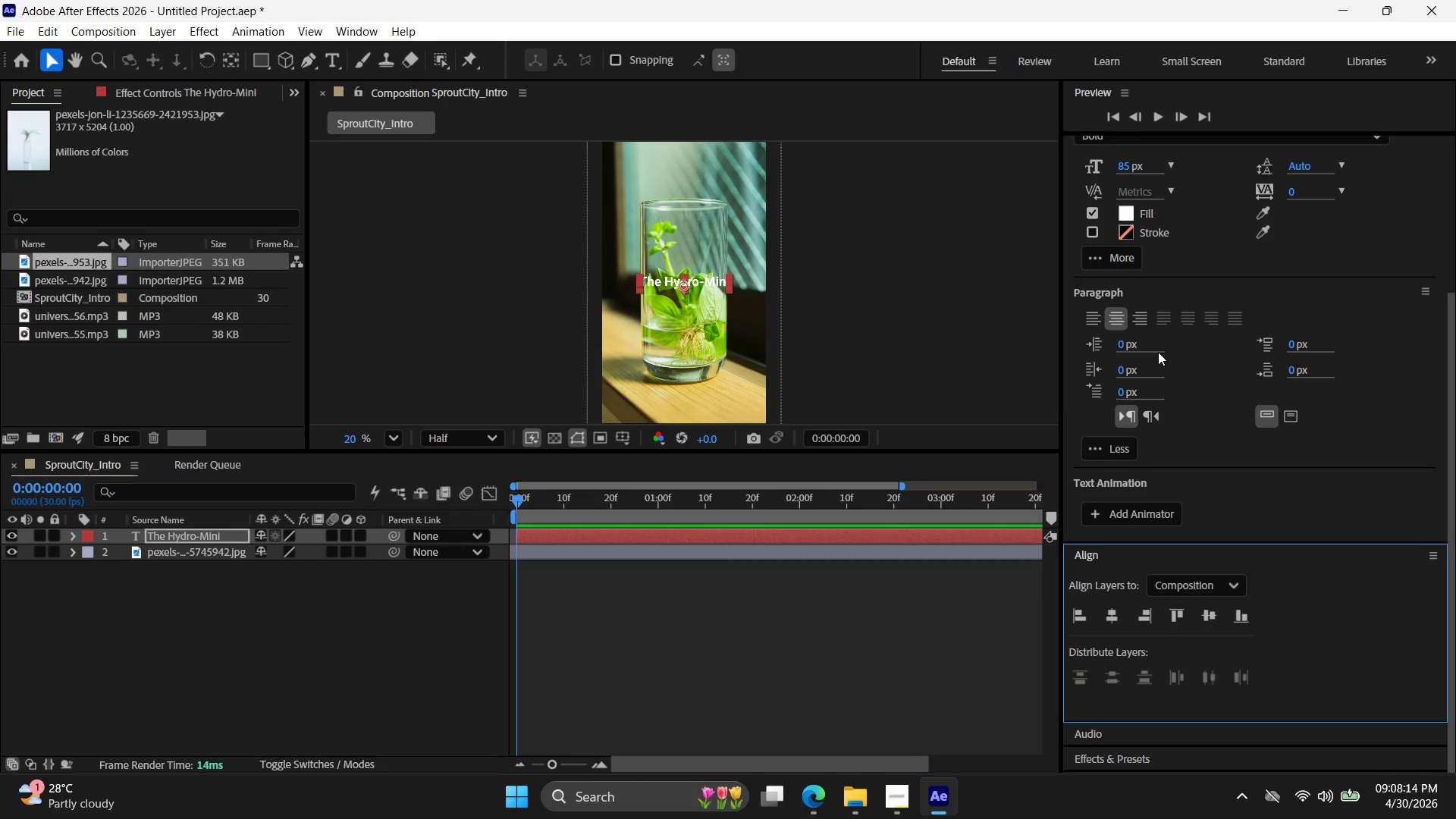 
scroll: coordinate [1154, 352], scroll_direction: up, amount: 6.0
 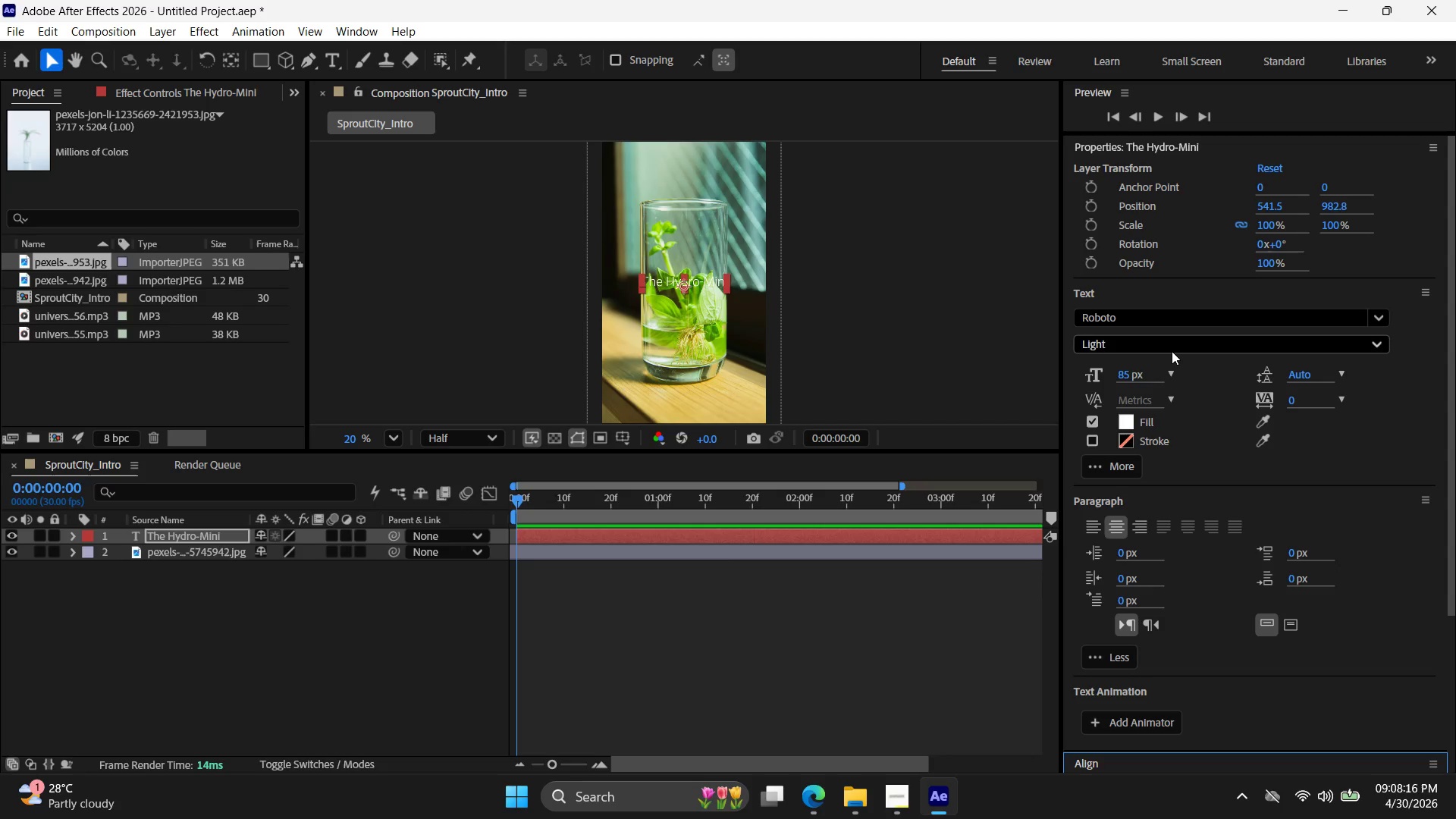 
scroll: coordinate [1172, 351], scroll_direction: down, amount: 1.0
 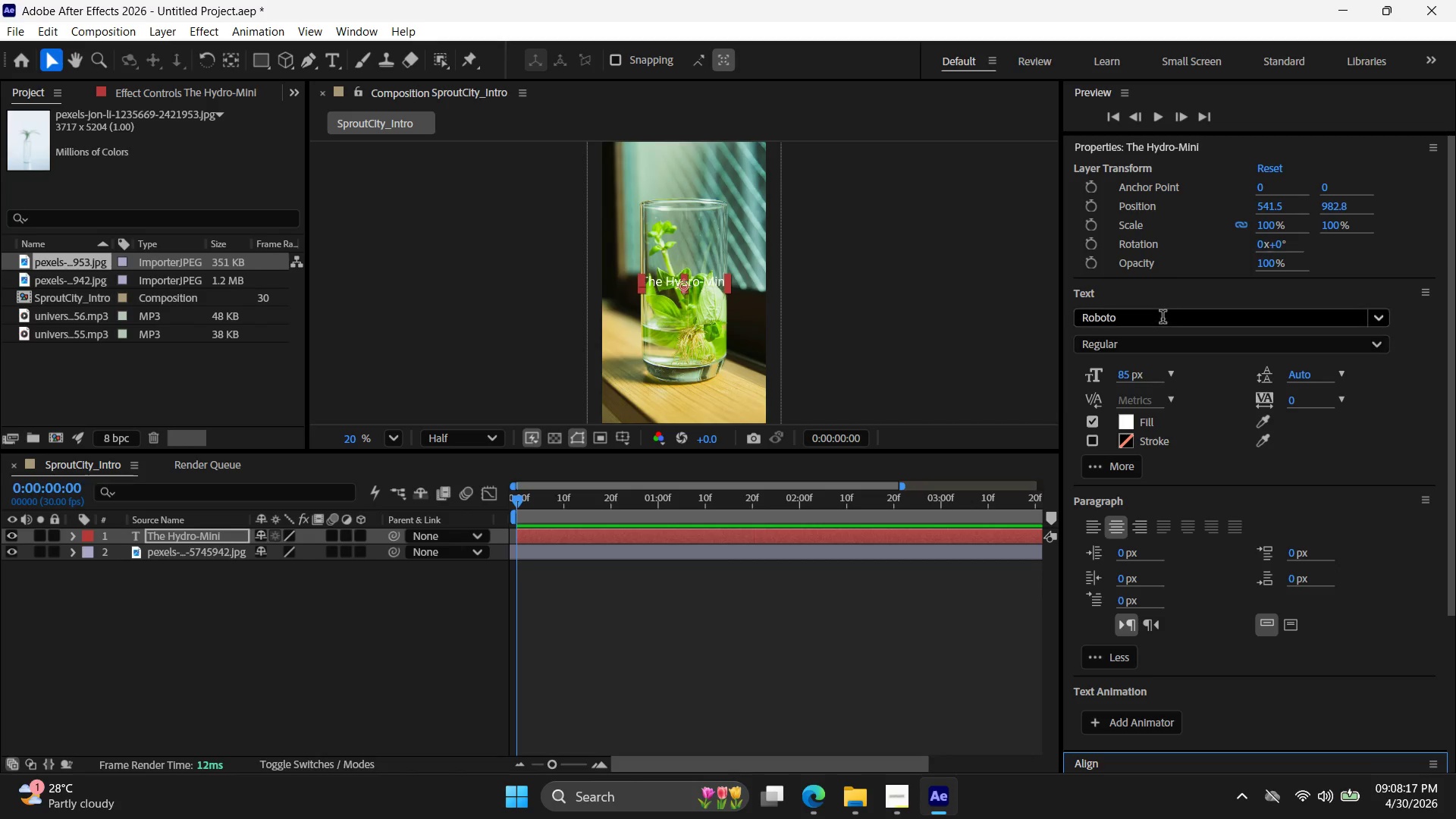 
left_click([1163, 318])
 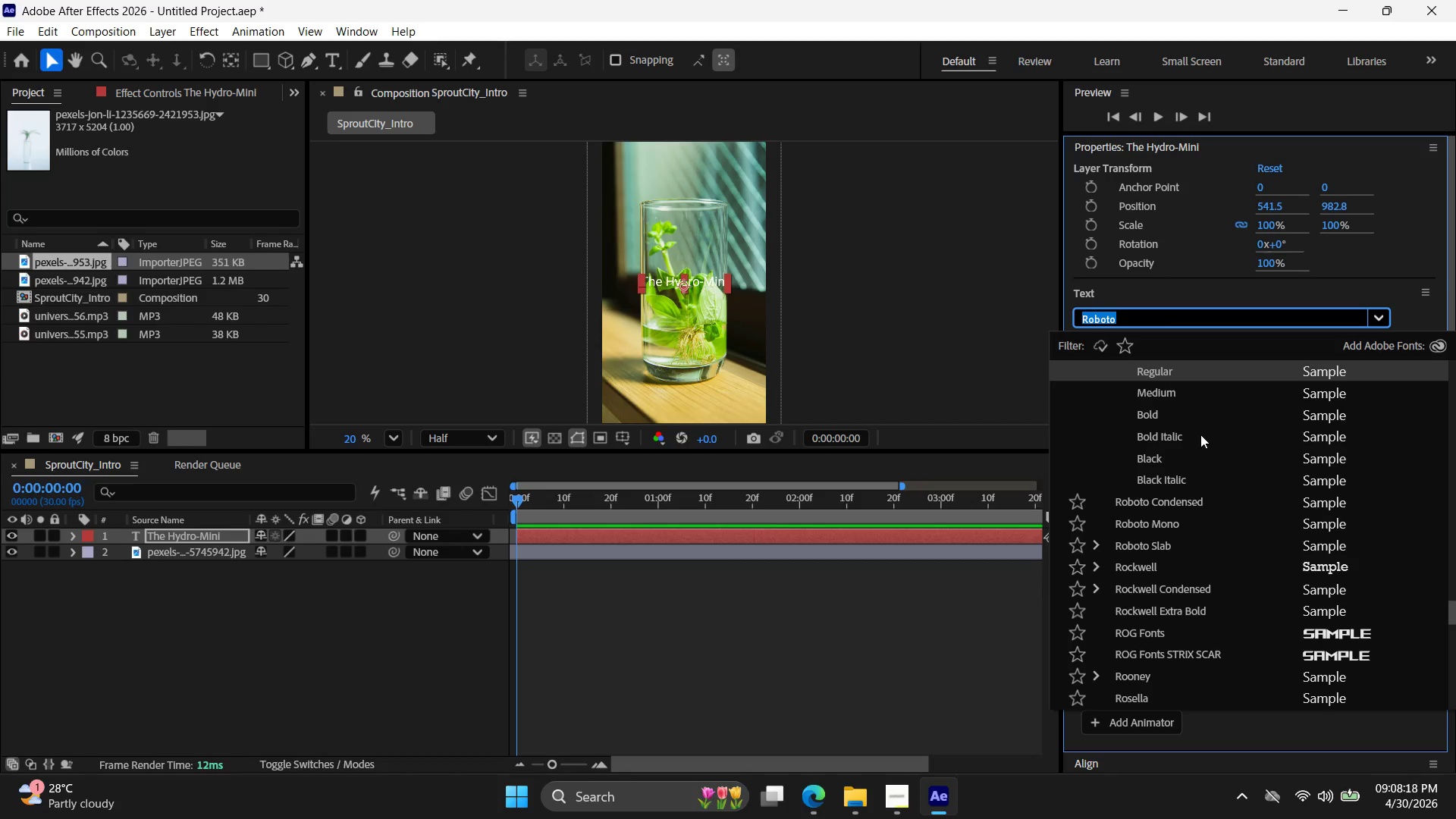 
scroll: coordinate [1195, 574], scroll_direction: down, amount: 35.0
 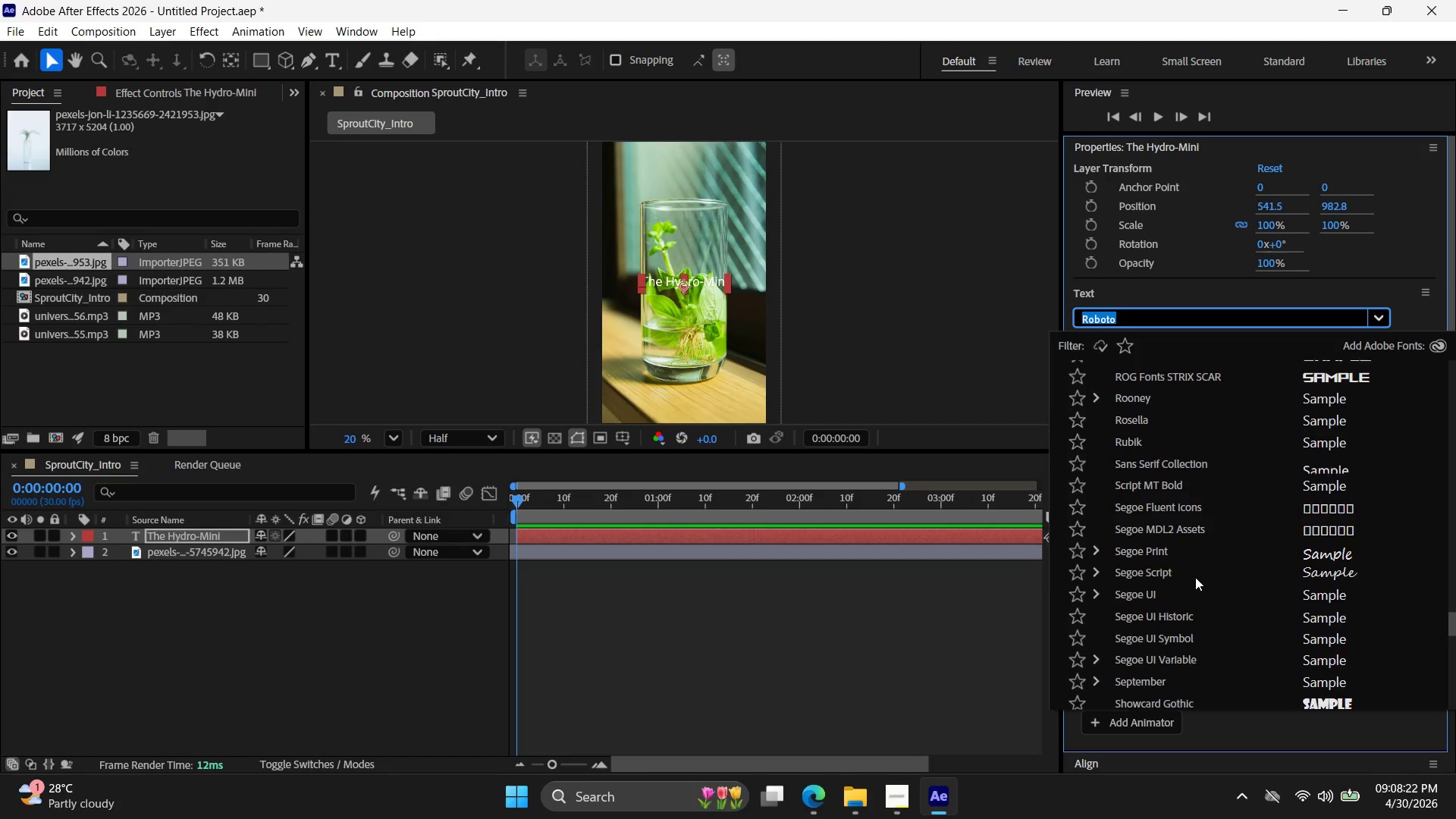 
scroll: coordinate [1190, 582], scroll_direction: up, amount: 102.0